 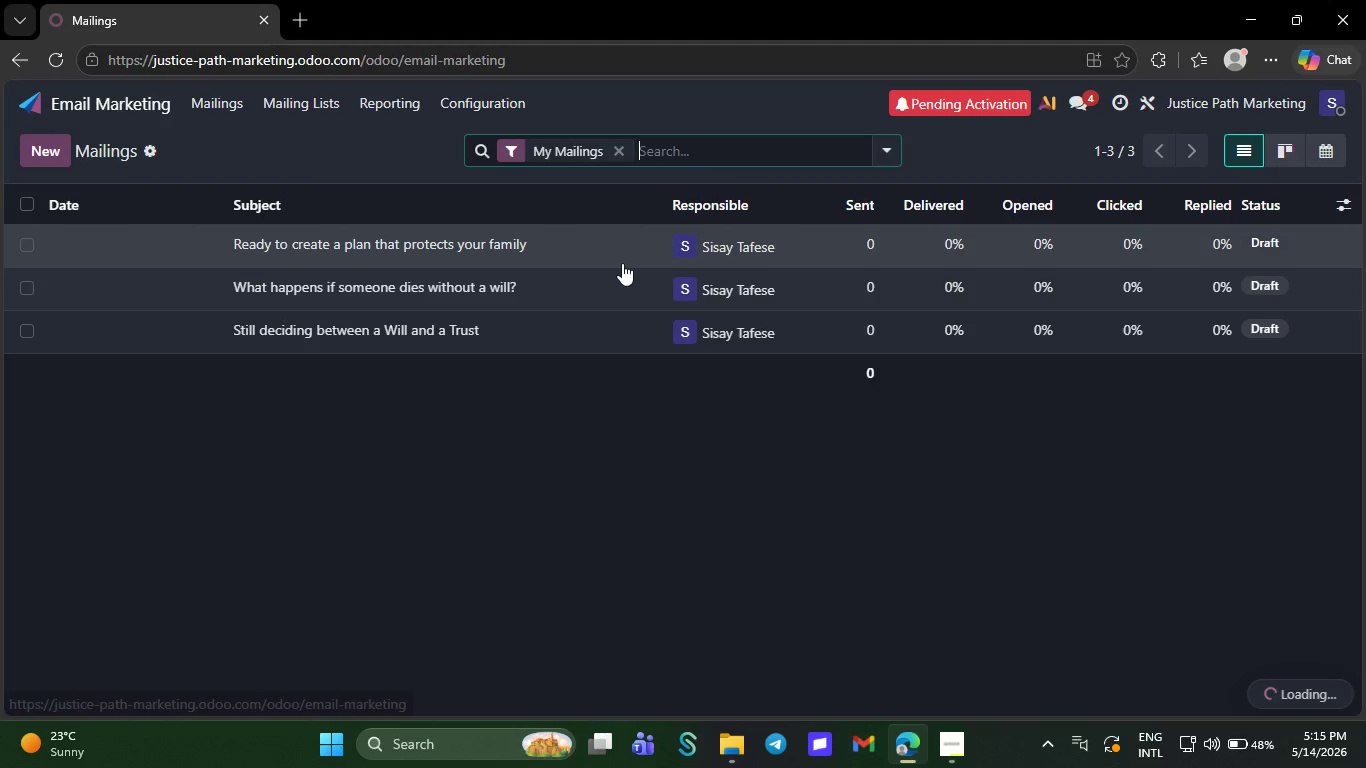 
left_click([585, 250])
 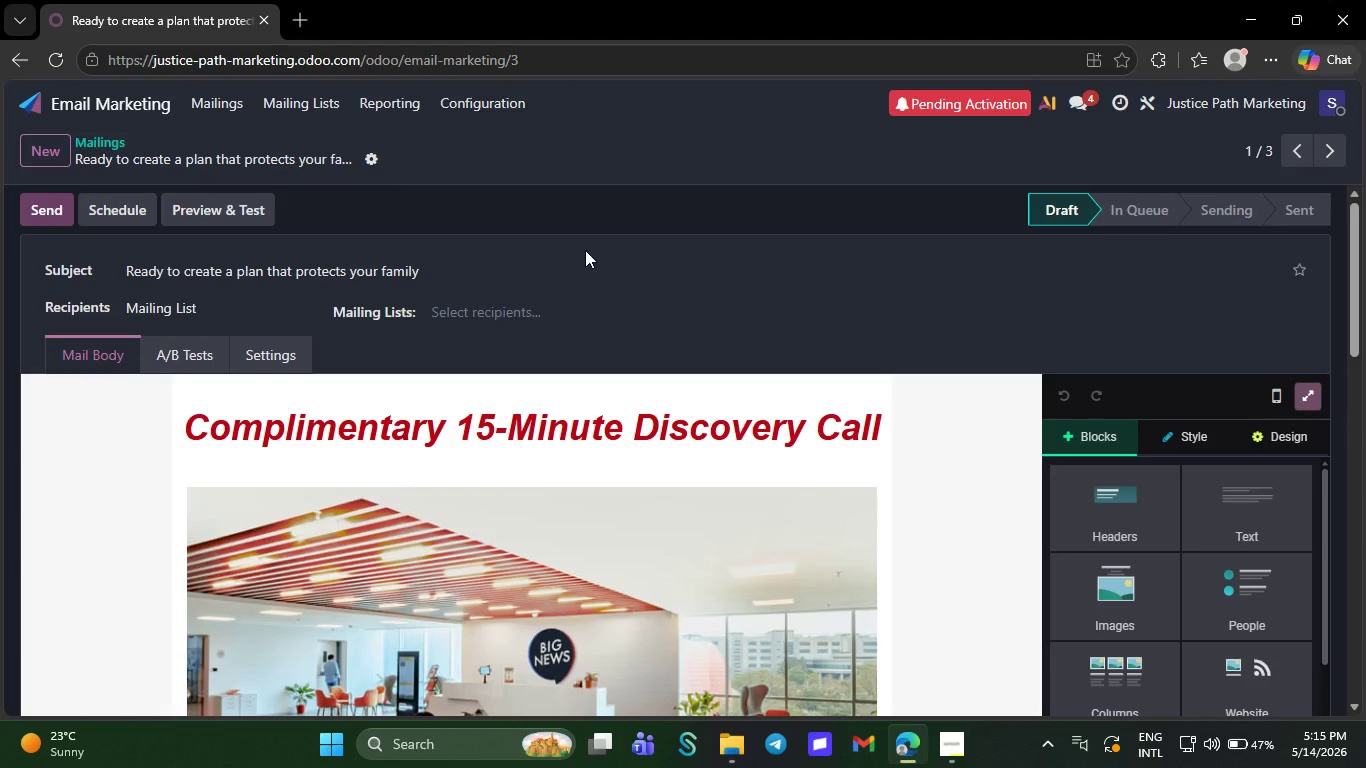 
wait(13.84)
 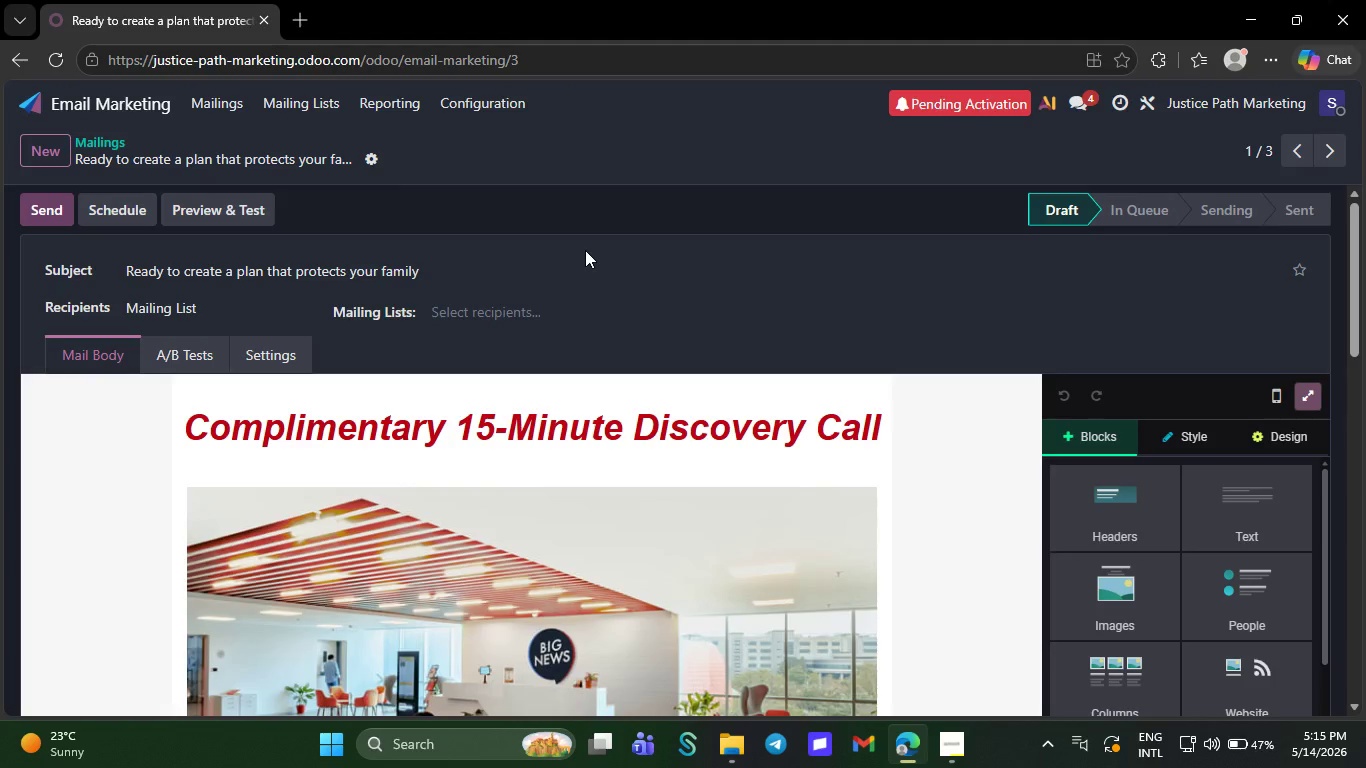 
left_click([300, 22])
 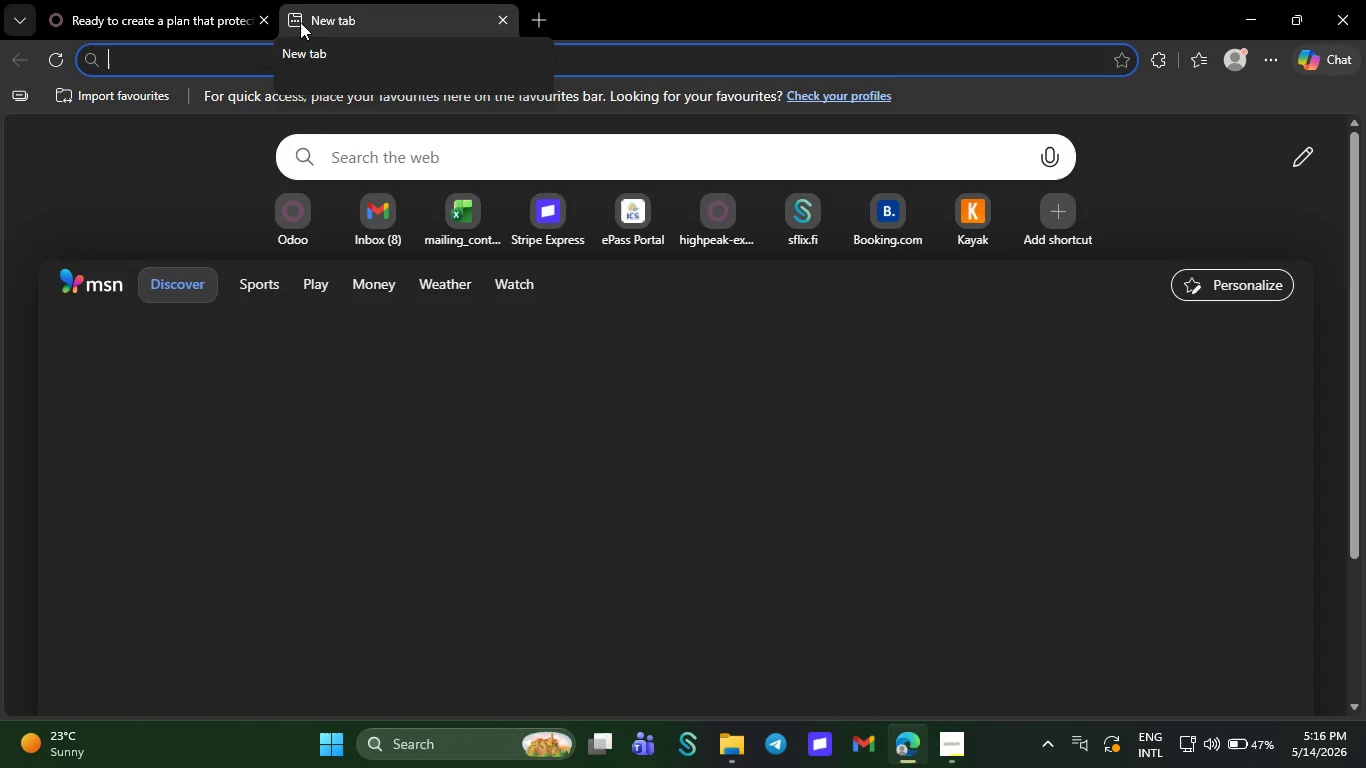 
type(estate planing )
 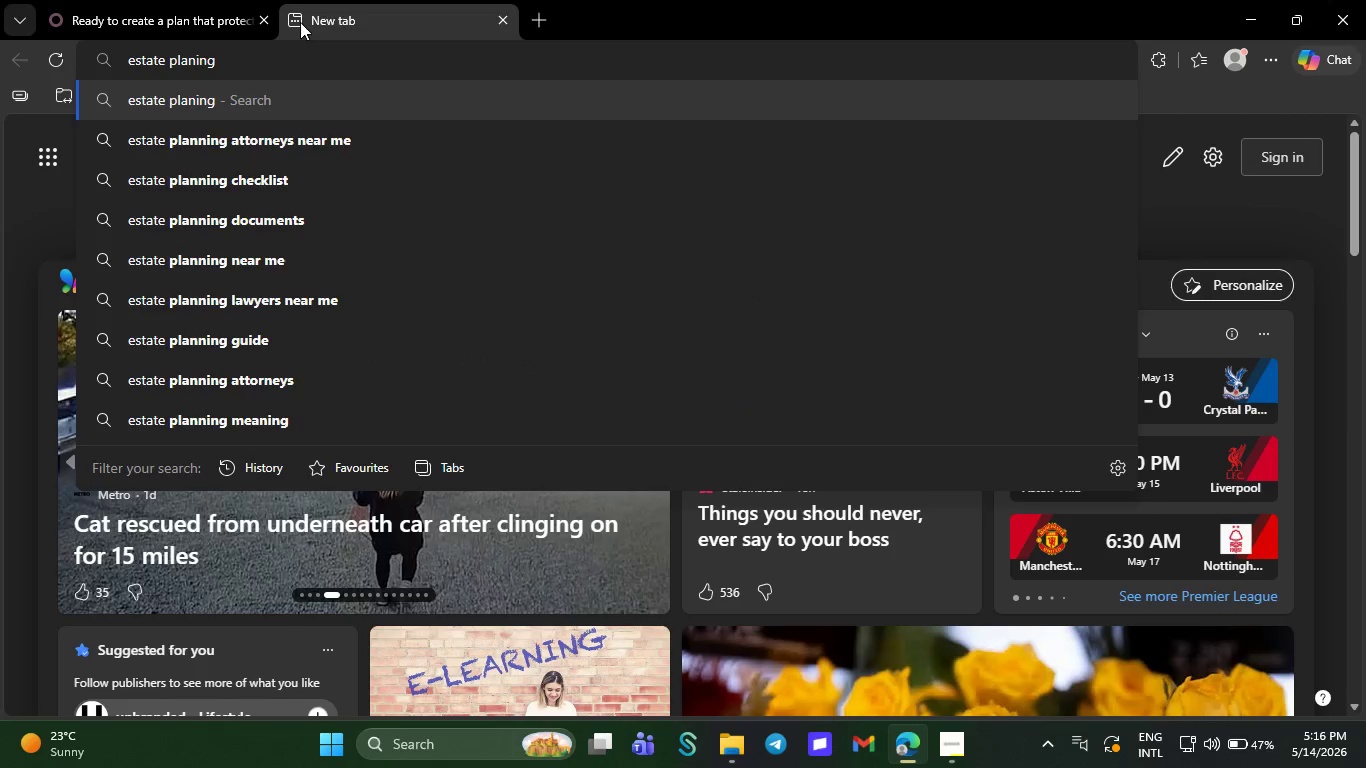 
type(attorney[Delete])
 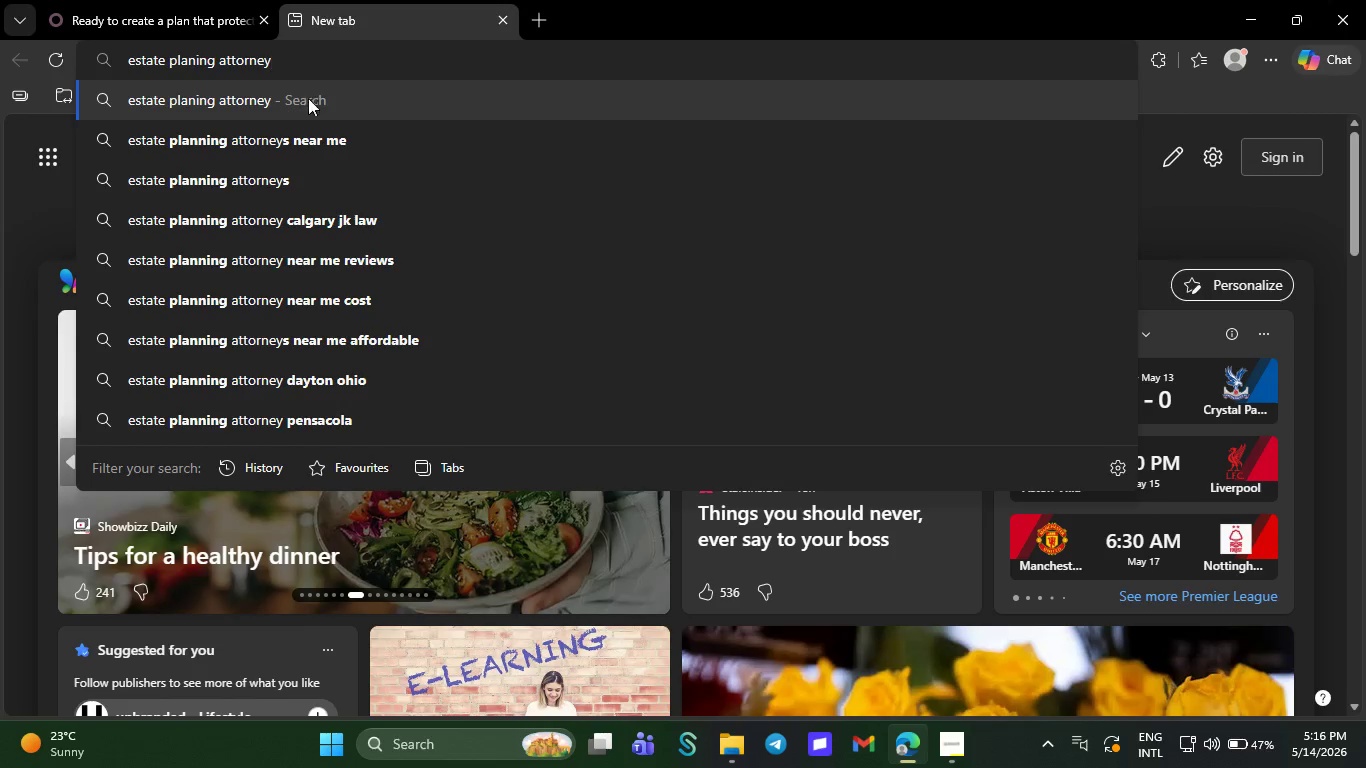 
left_click([247, 97])
 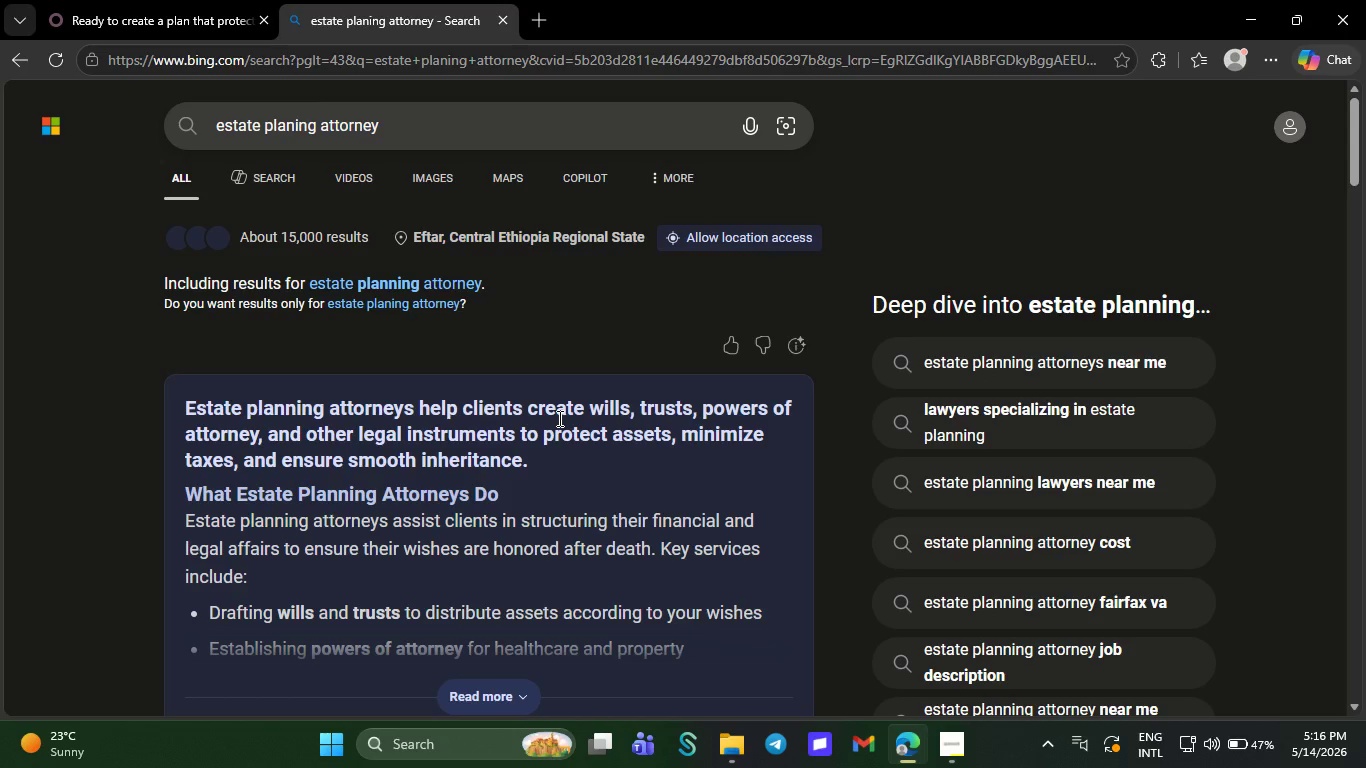 
left_click([422, 175])
 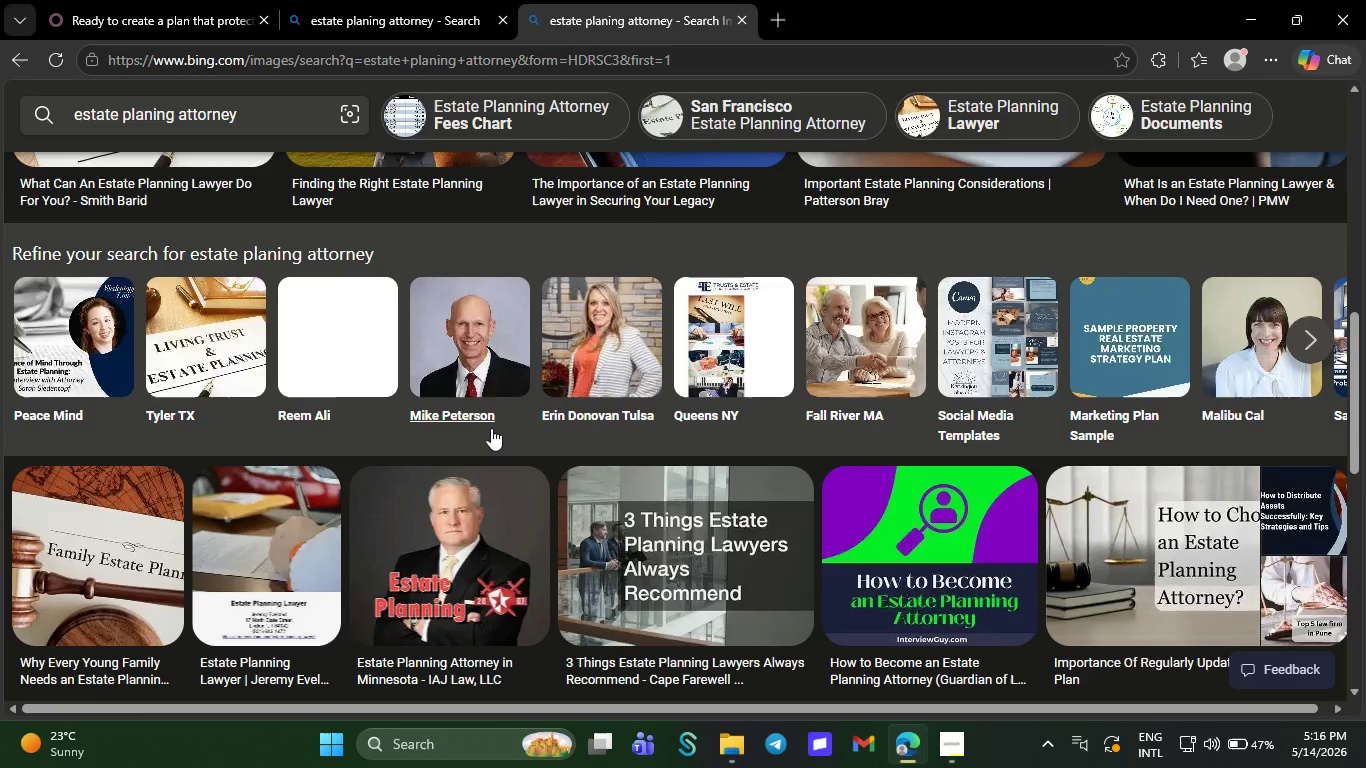 
wait(16.89)
 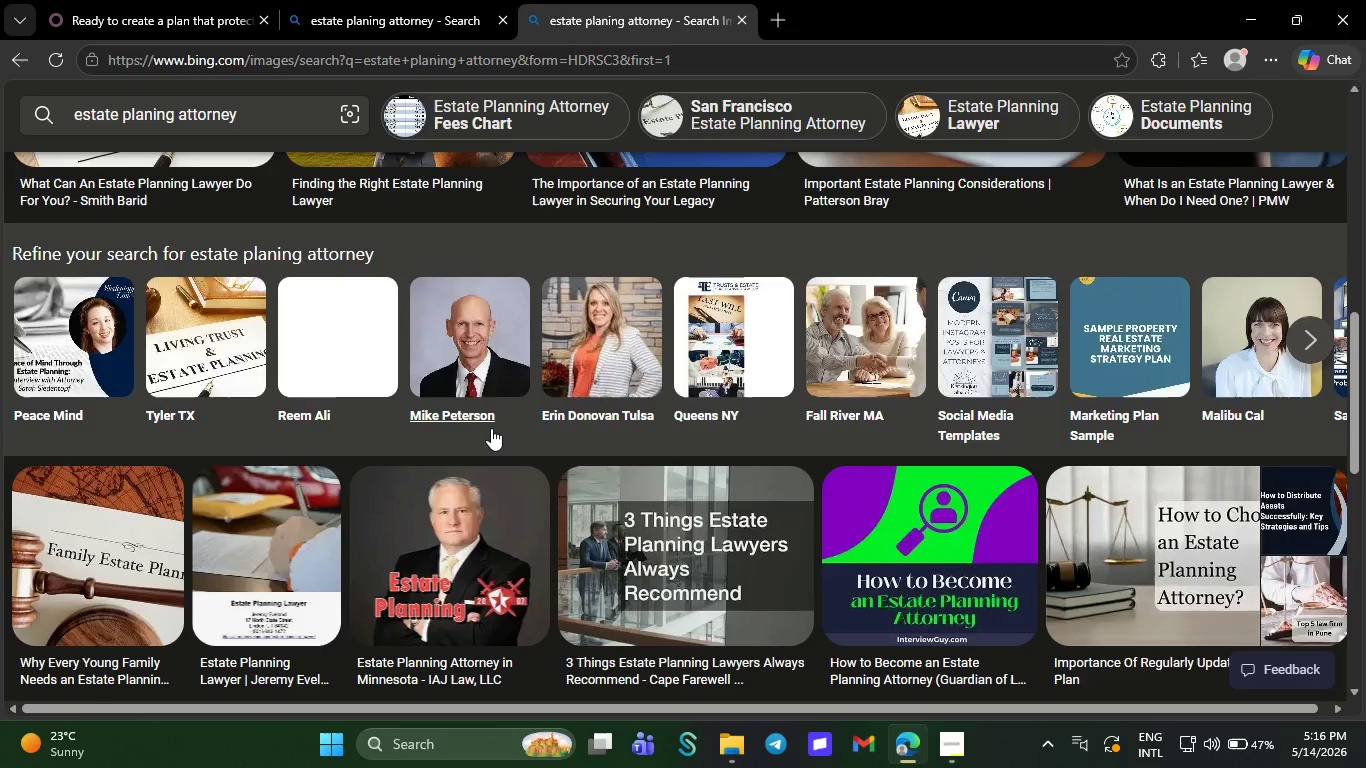 
left_click([708, 484])
 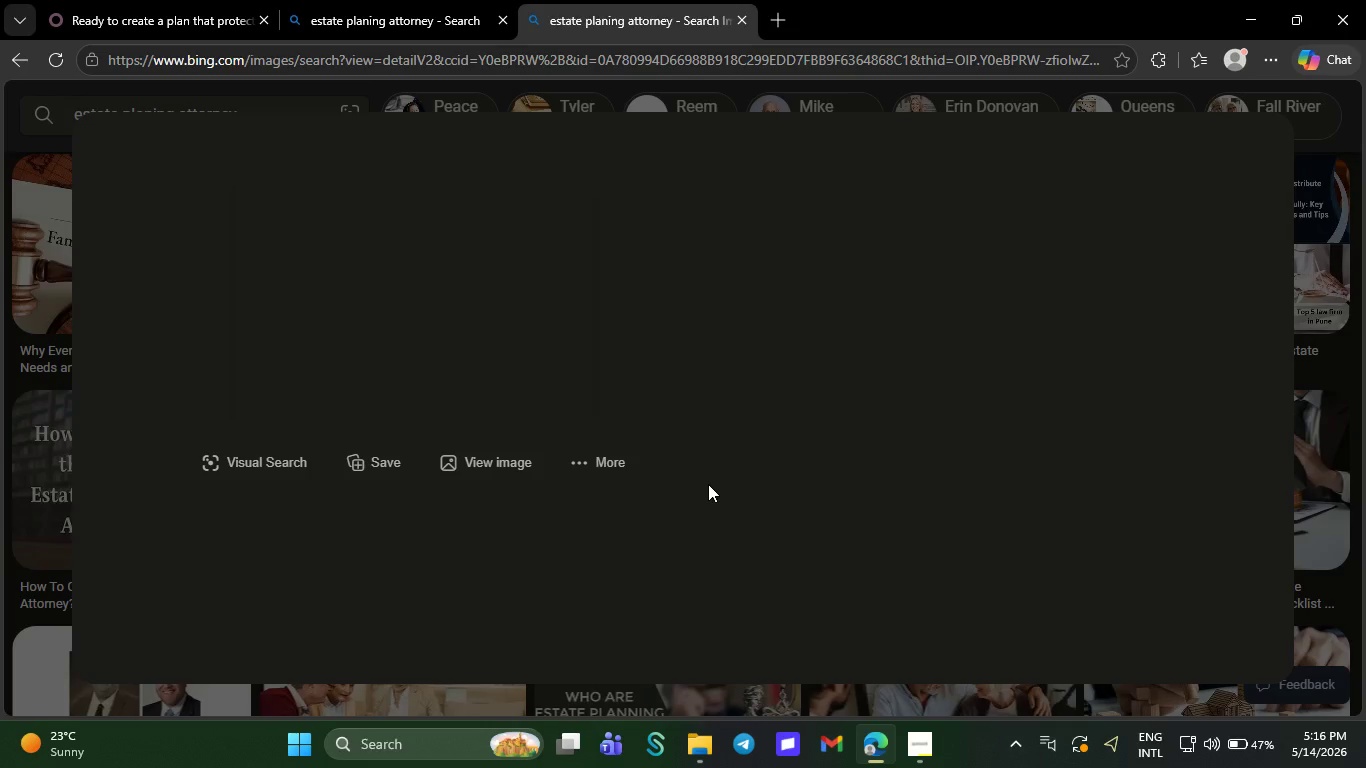 
left_click([489, 457])
 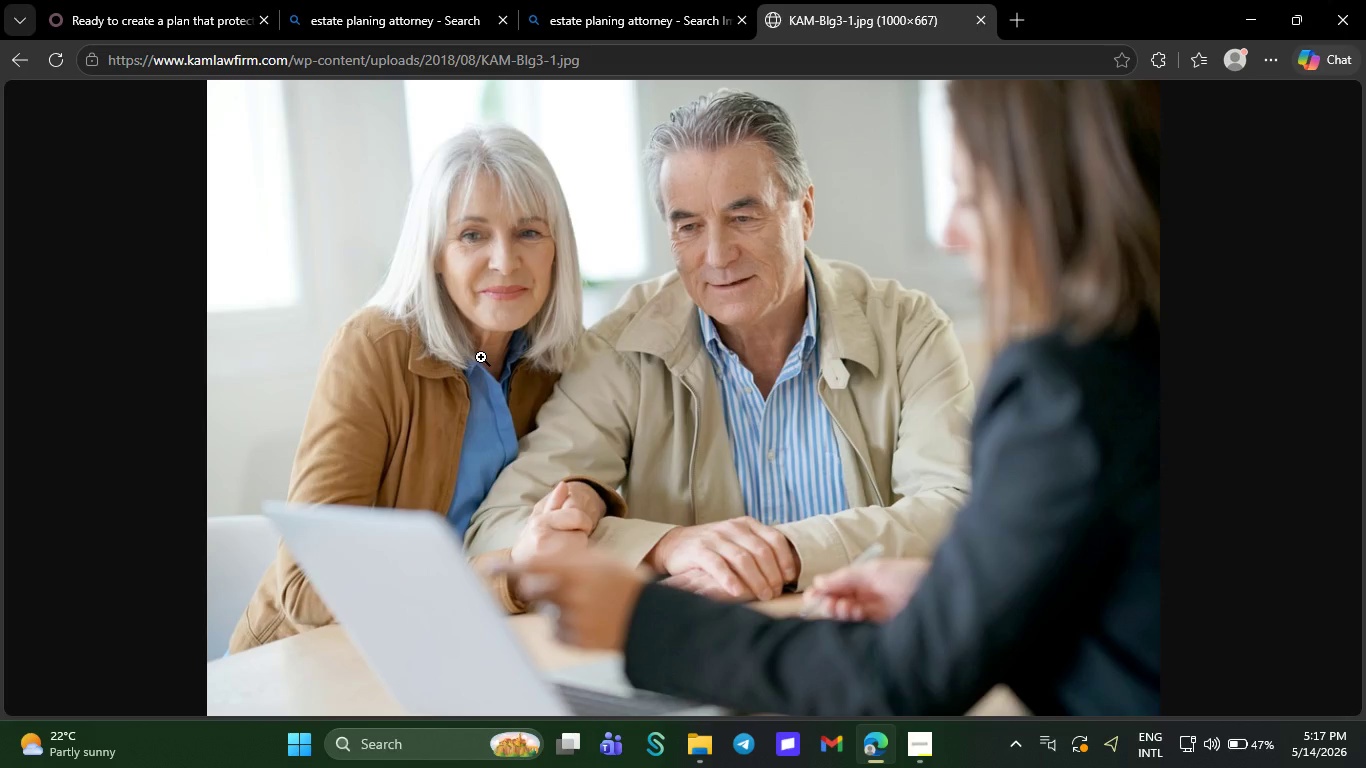 
wait(20.52)
 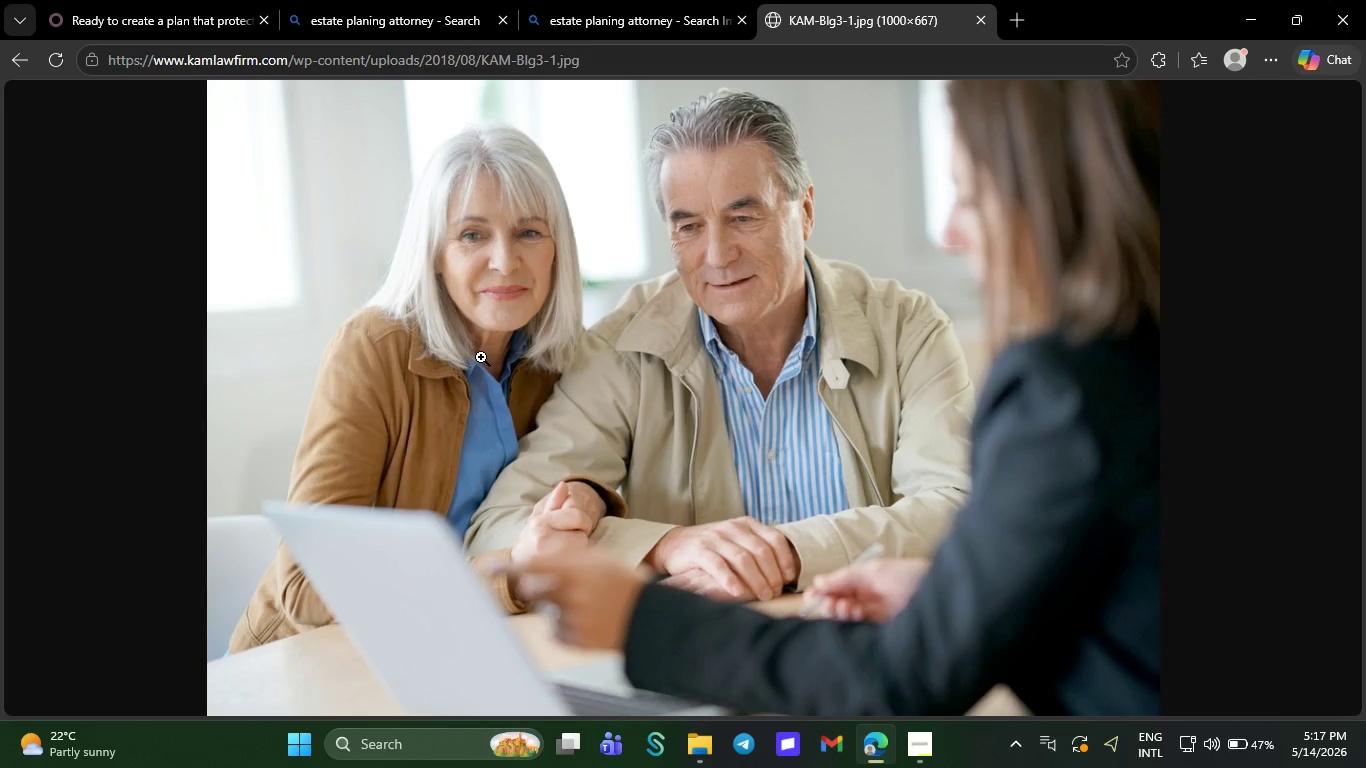 
right_click([481, 357])
 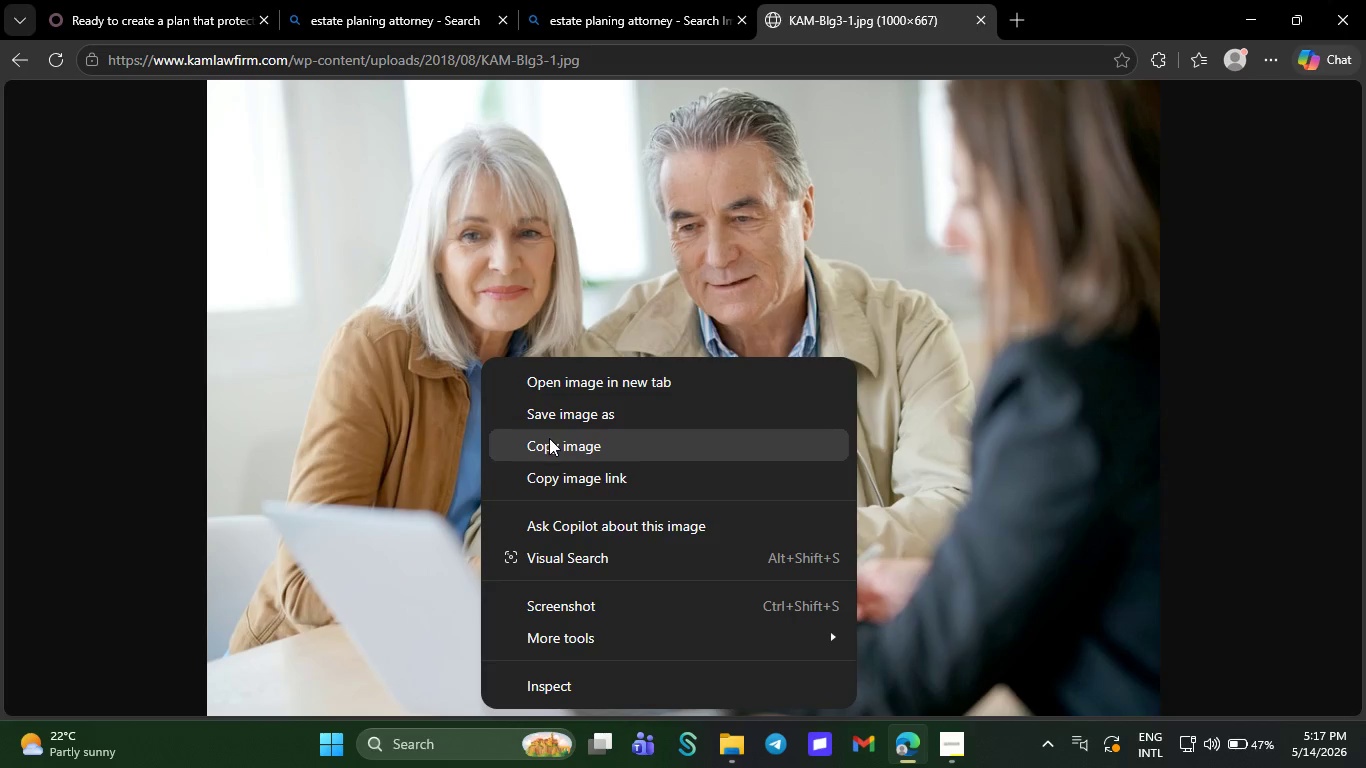 
left_click([549, 438])
 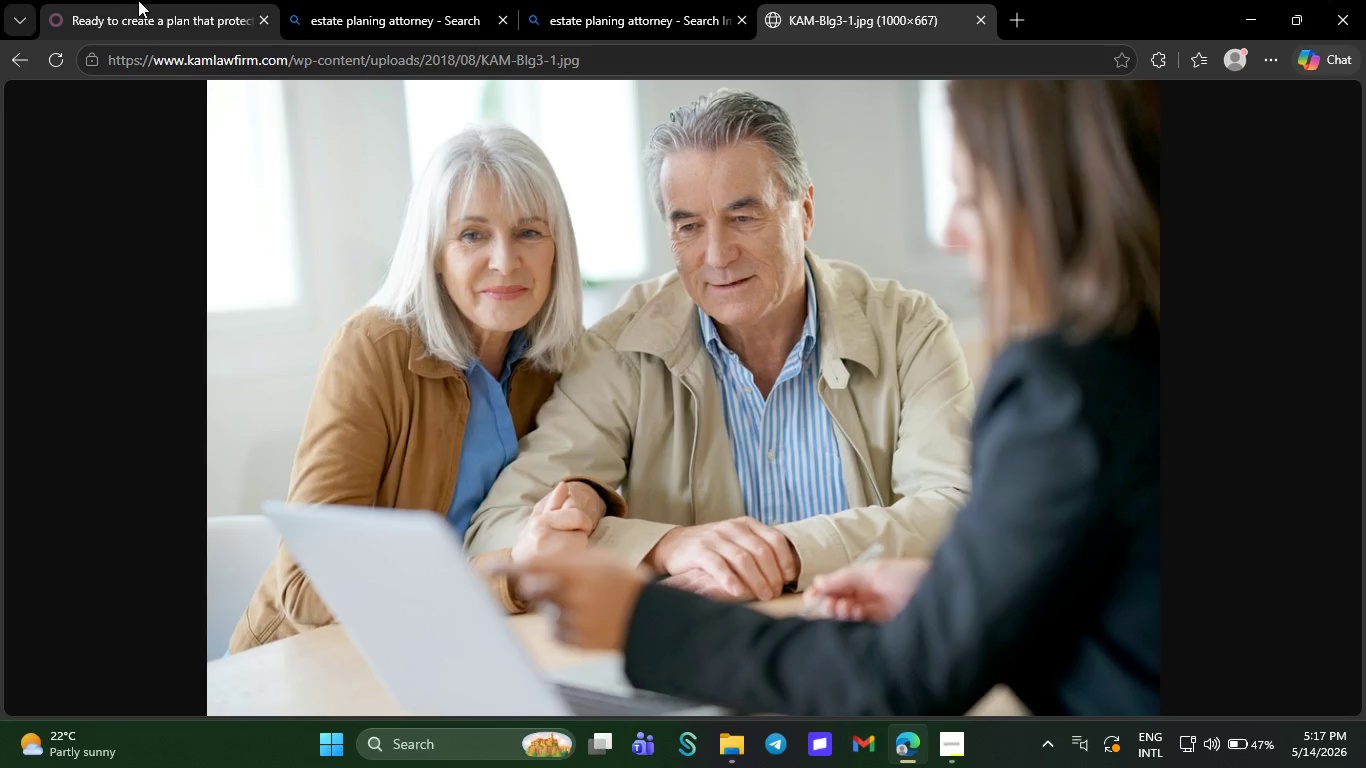 
left_click([138, 0])
 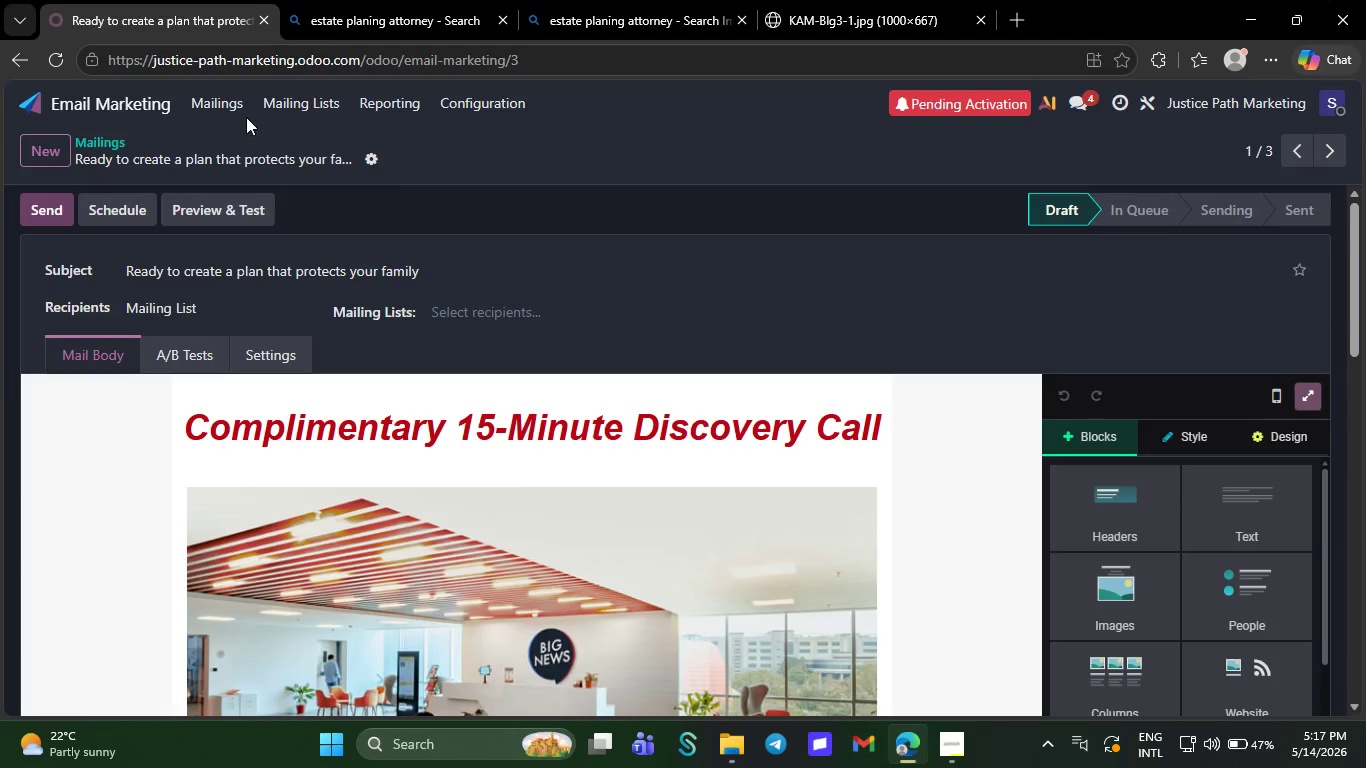 
left_click([229, 109])
 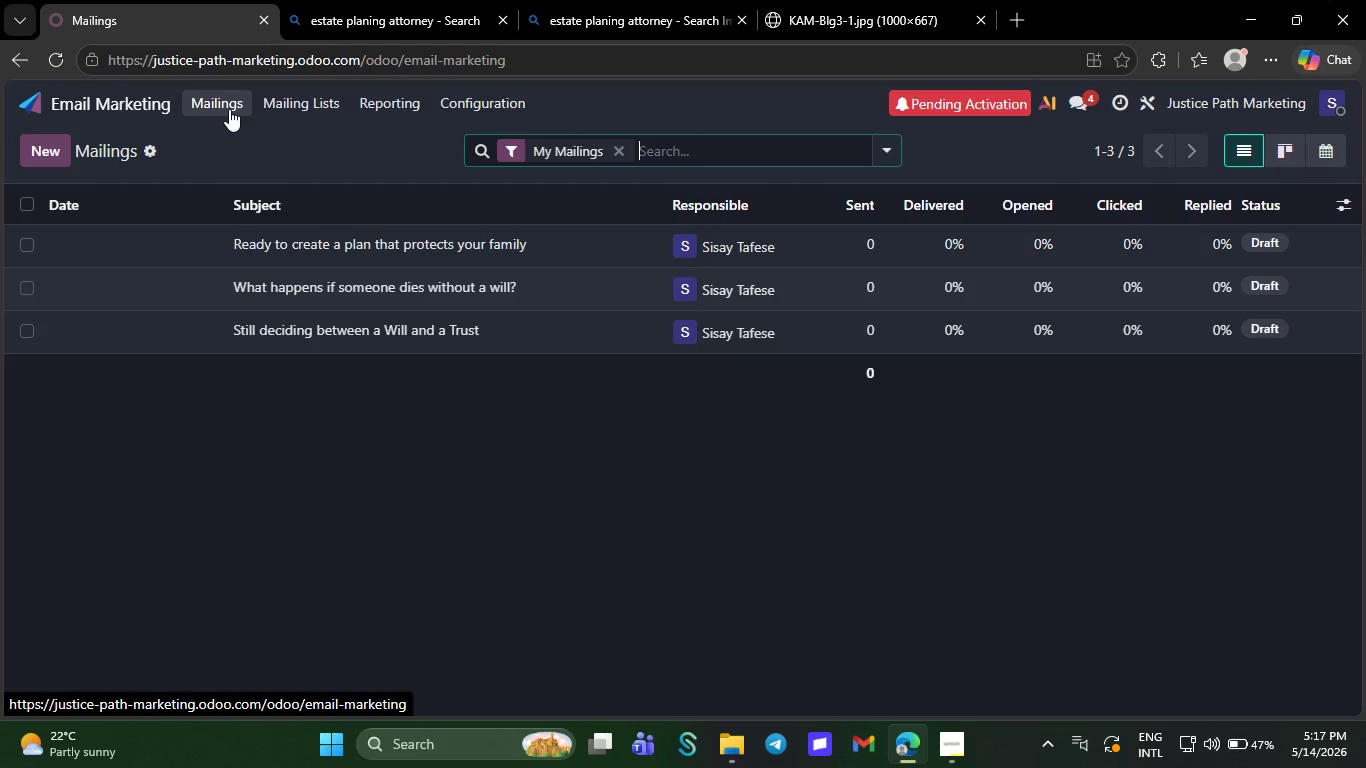 
wait(10.75)
 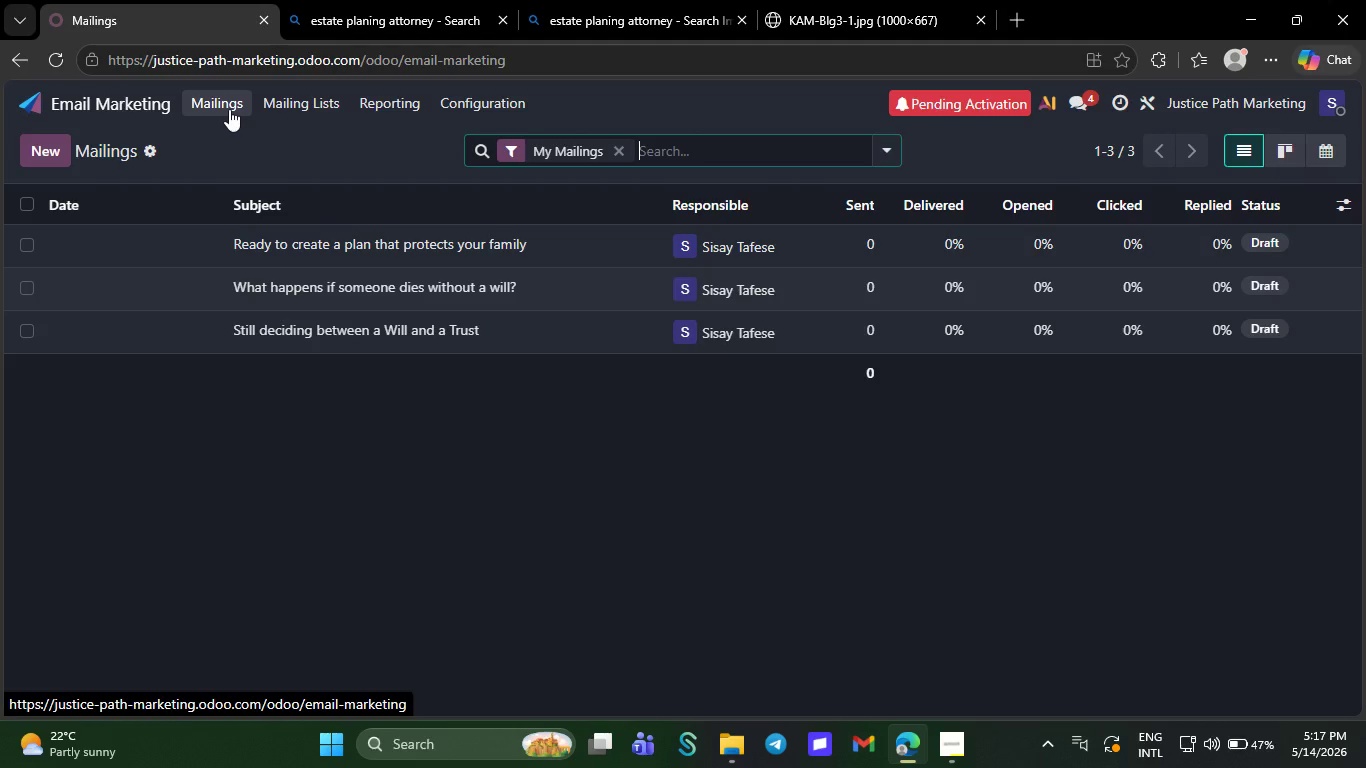 
left_click([380, 326])
 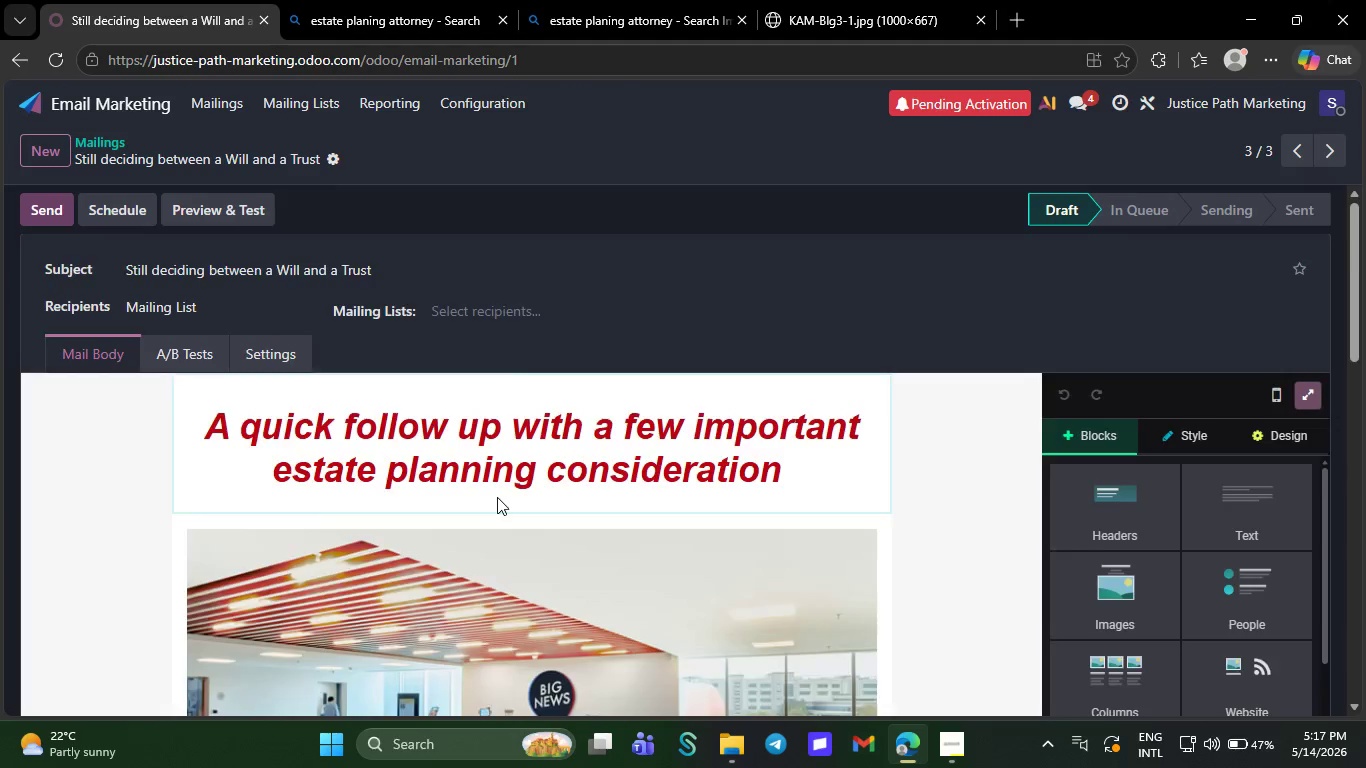 
right_click([497, 497])
 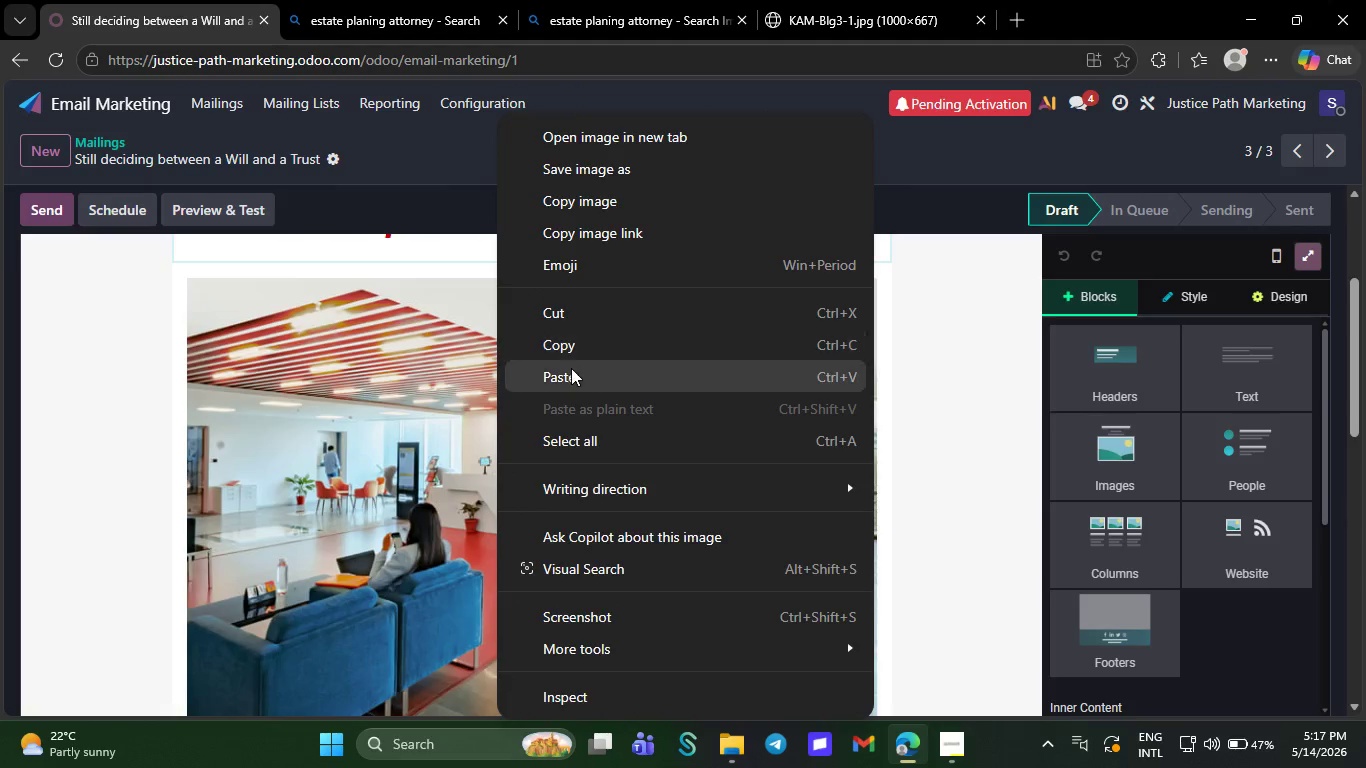 
left_click([571, 371])
 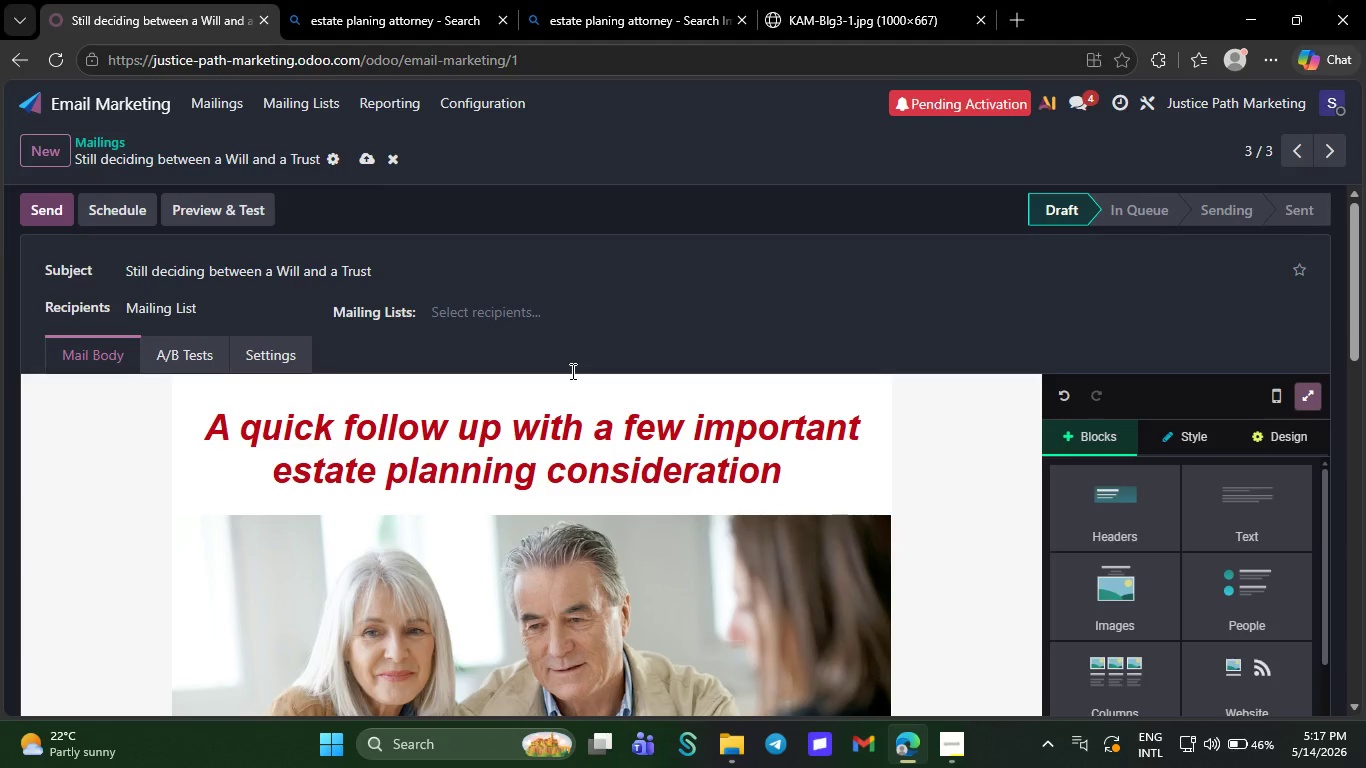 
left_click([513, 313])
 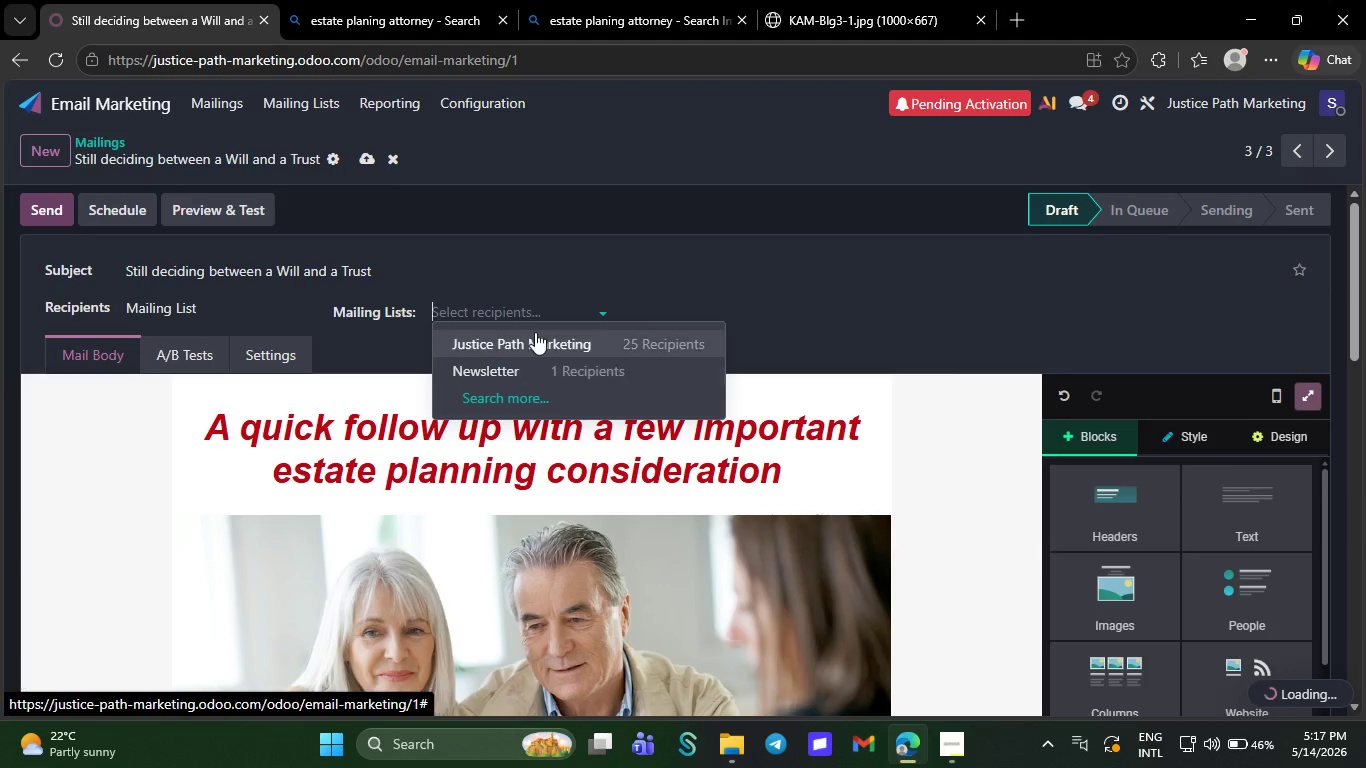 
left_click([537, 330])
 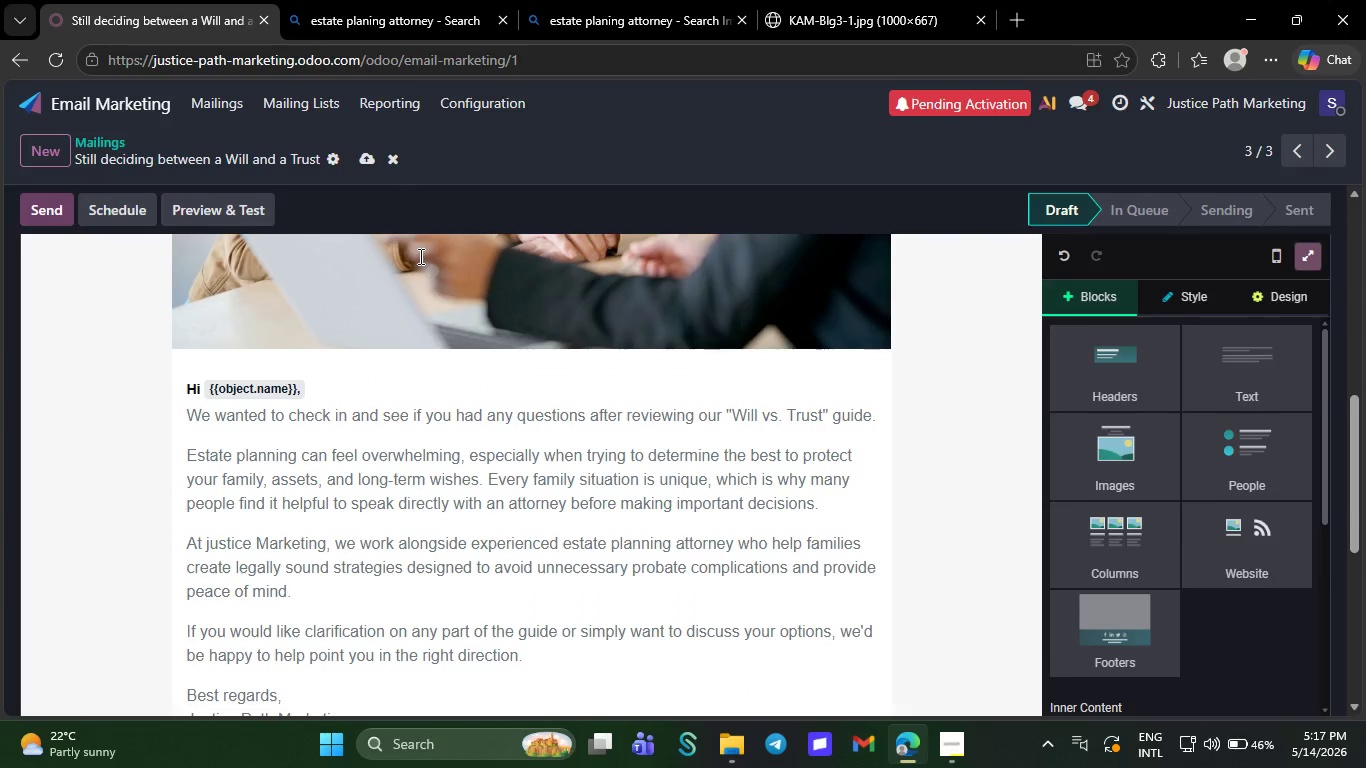 
wait(10.91)
 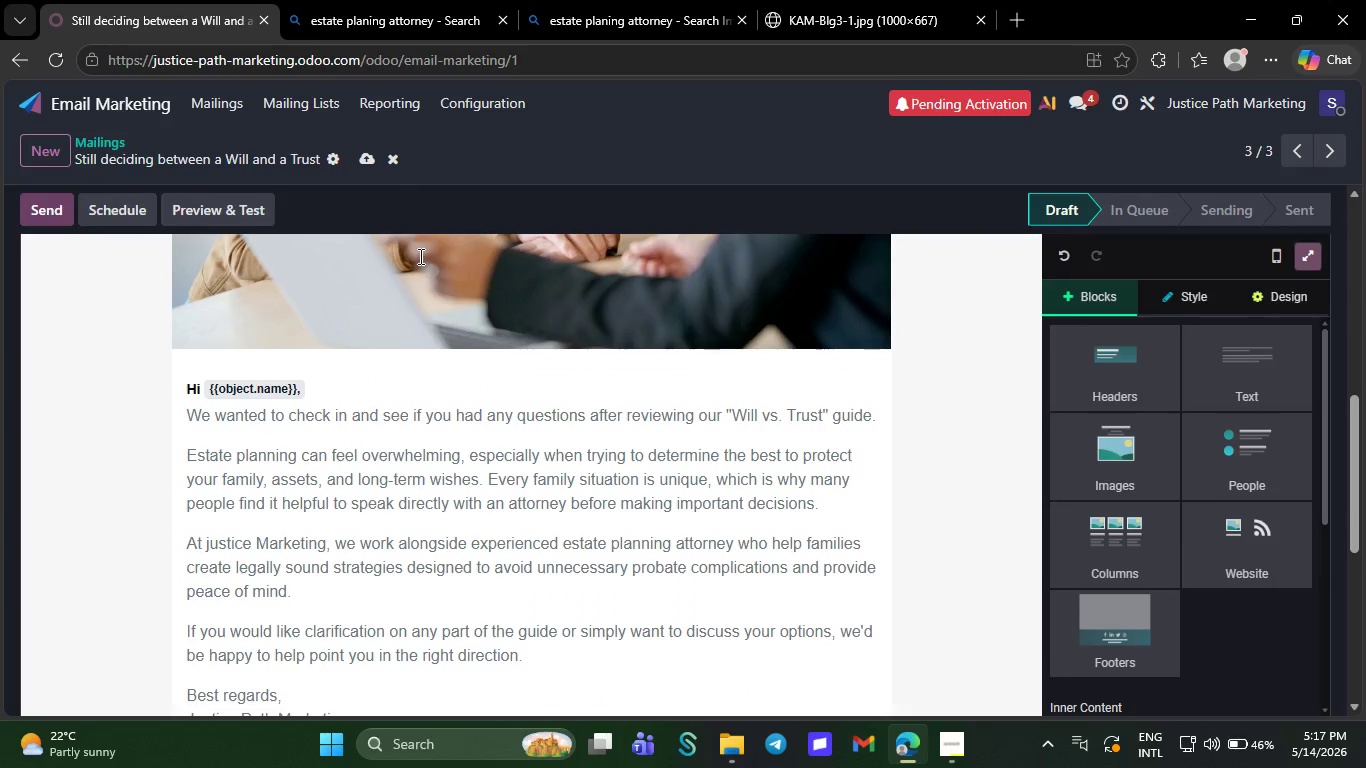 
left_click([518, 548])
 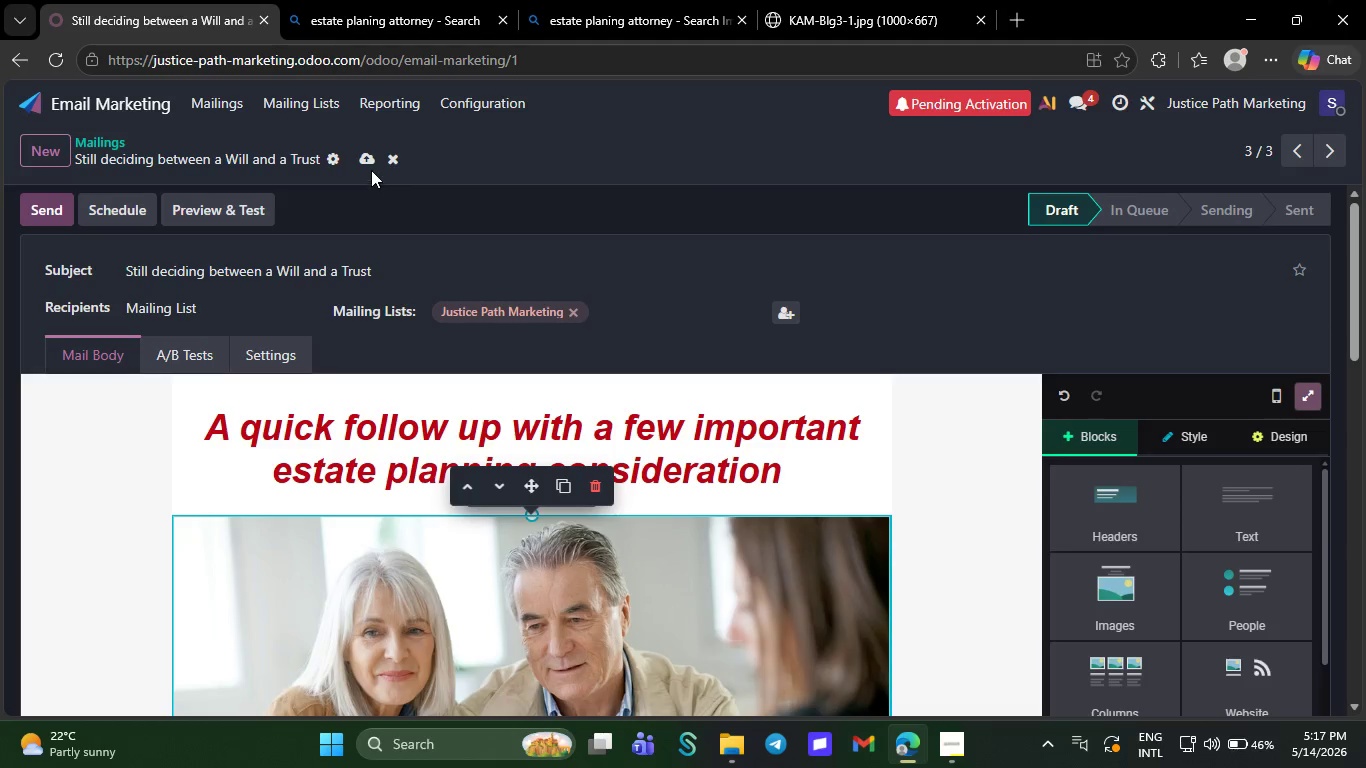 
left_click([369, 165])
 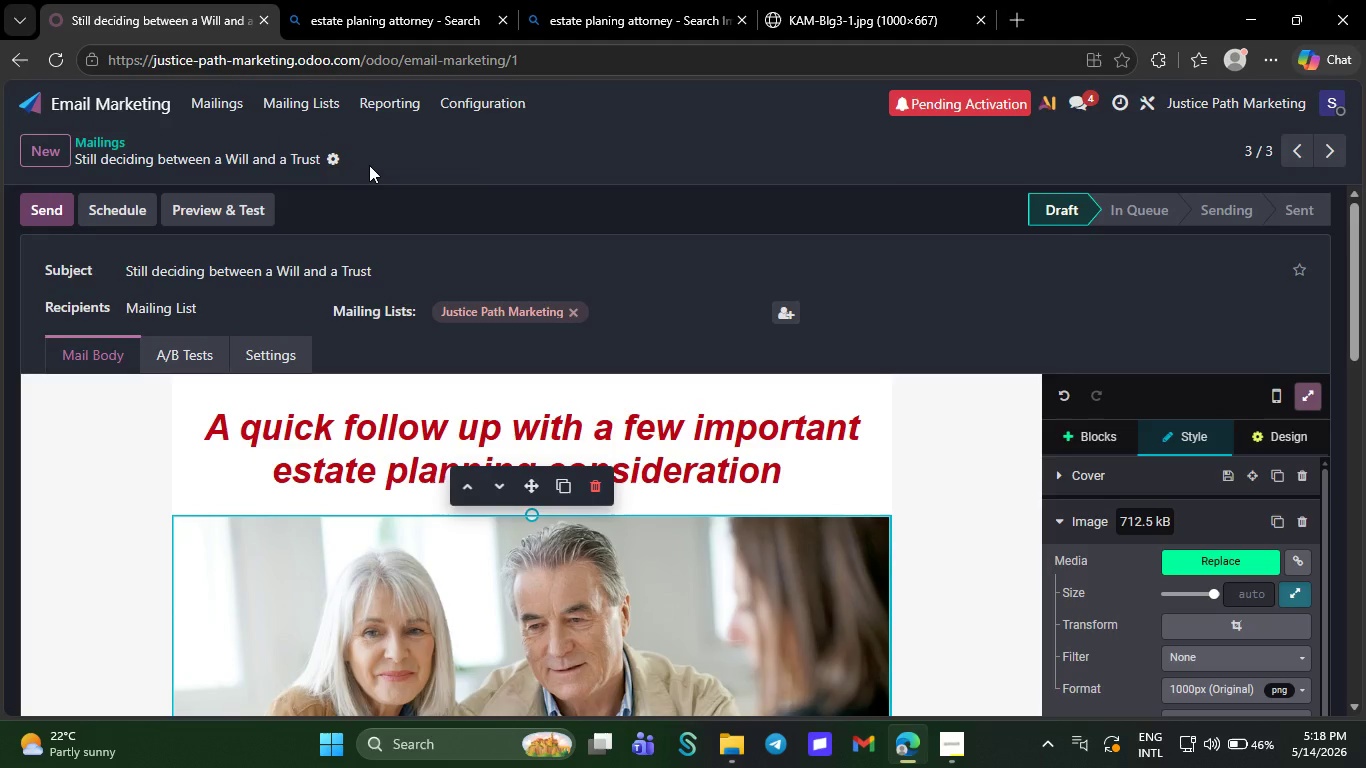 
wait(34.23)
 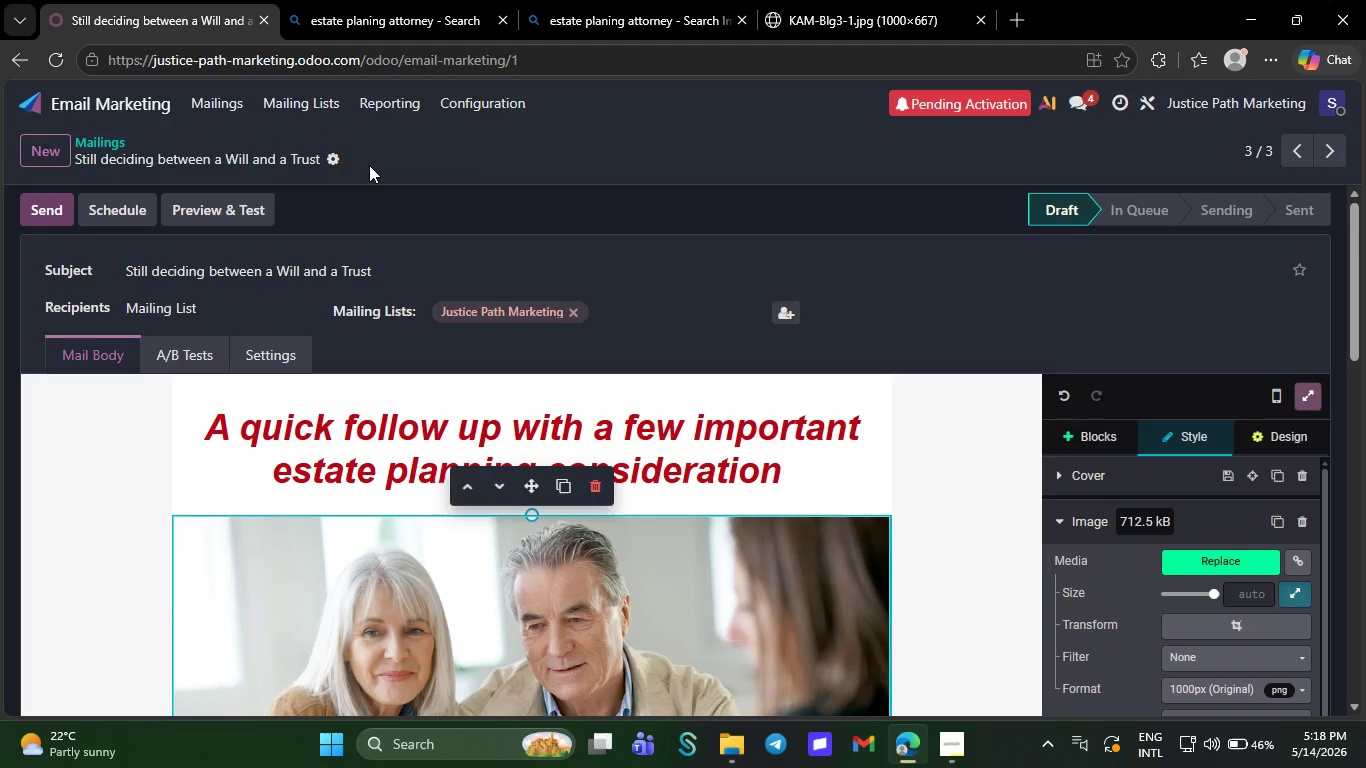 
left_click([1198, 626])
 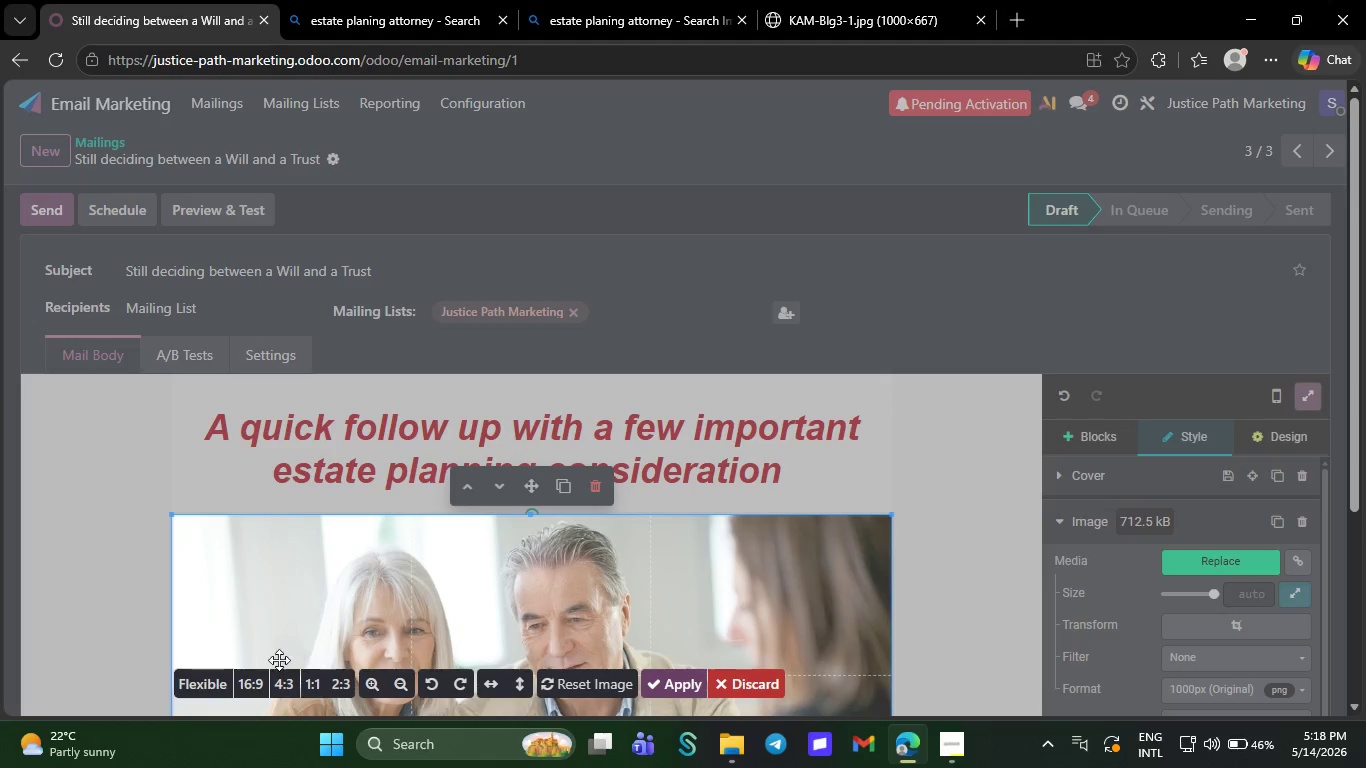 
left_click([252, 687])
 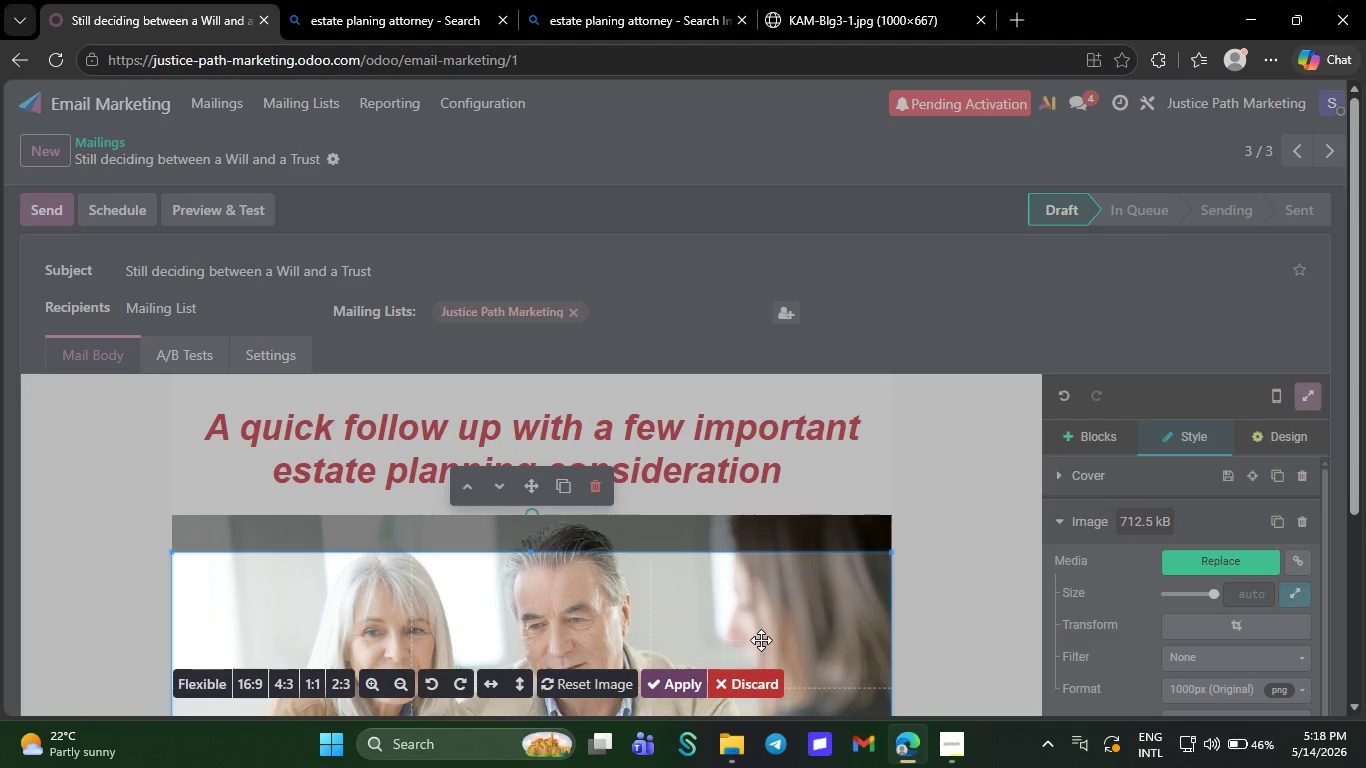 
left_click_drag(start_coordinate=[761, 640], to_coordinate=[761, 608])
 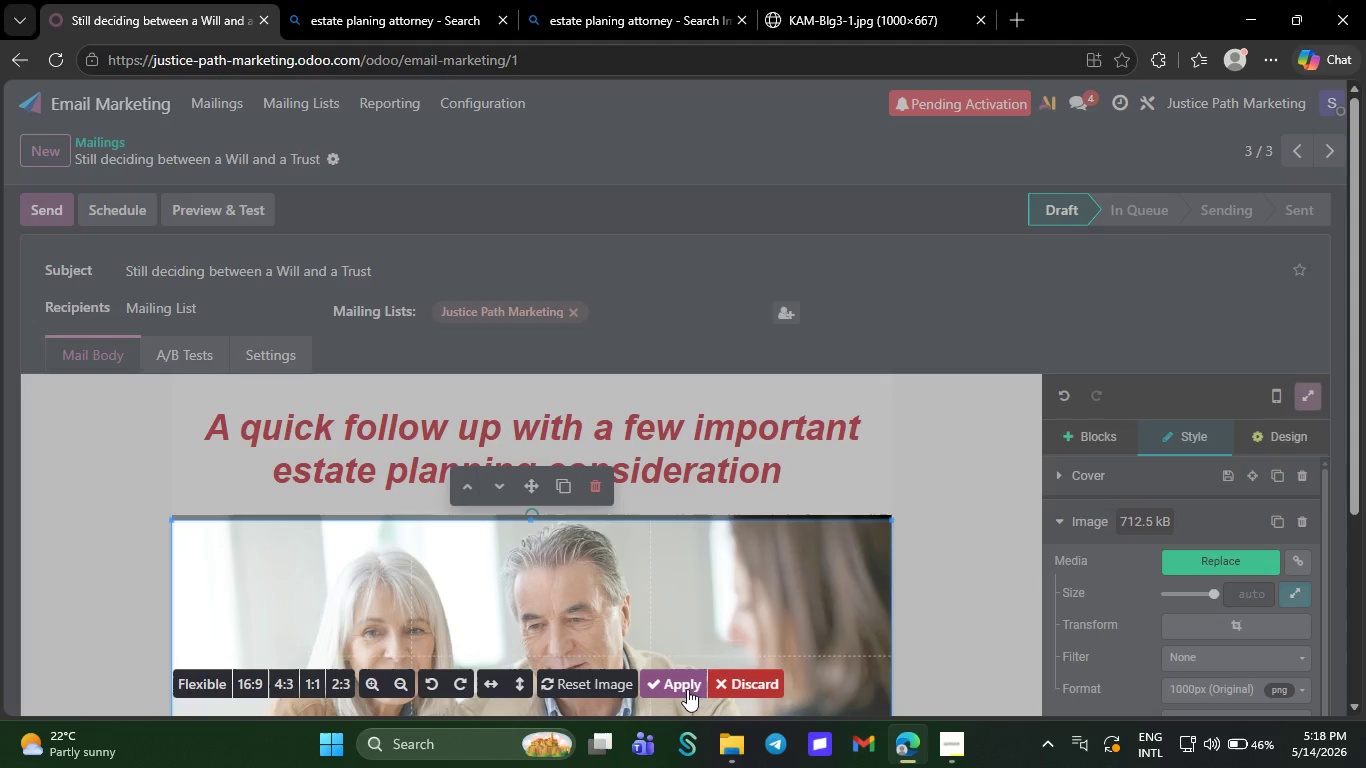 
left_click([687, 689])
 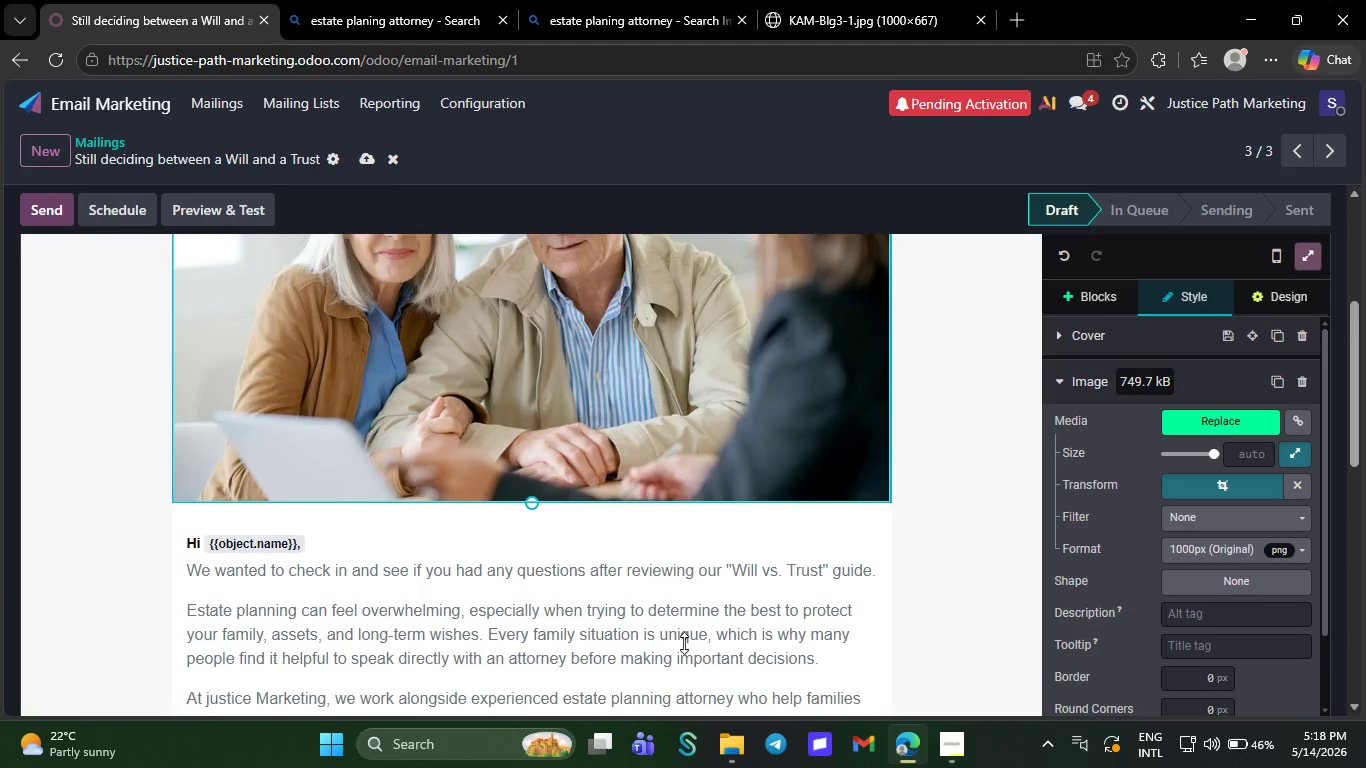 
wait(8.48)
 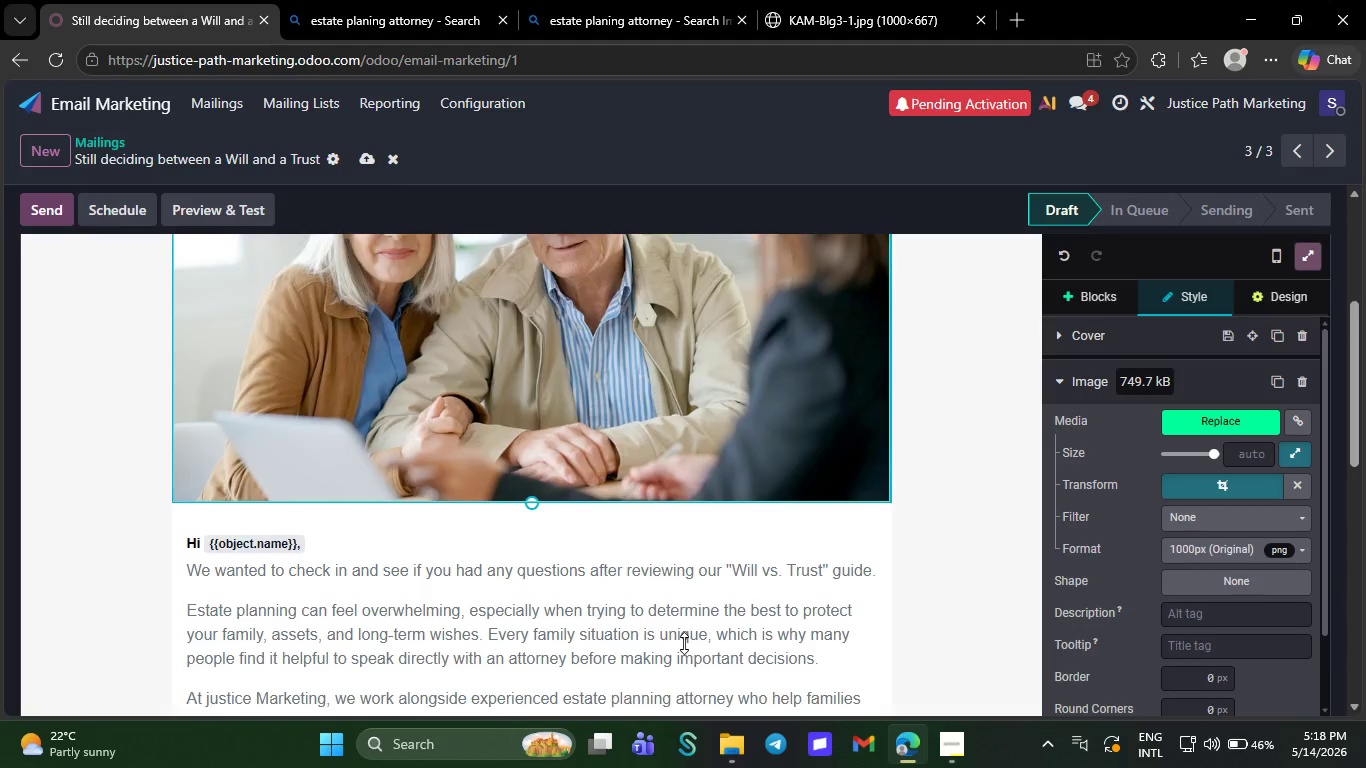 
left_click([373, 162])
 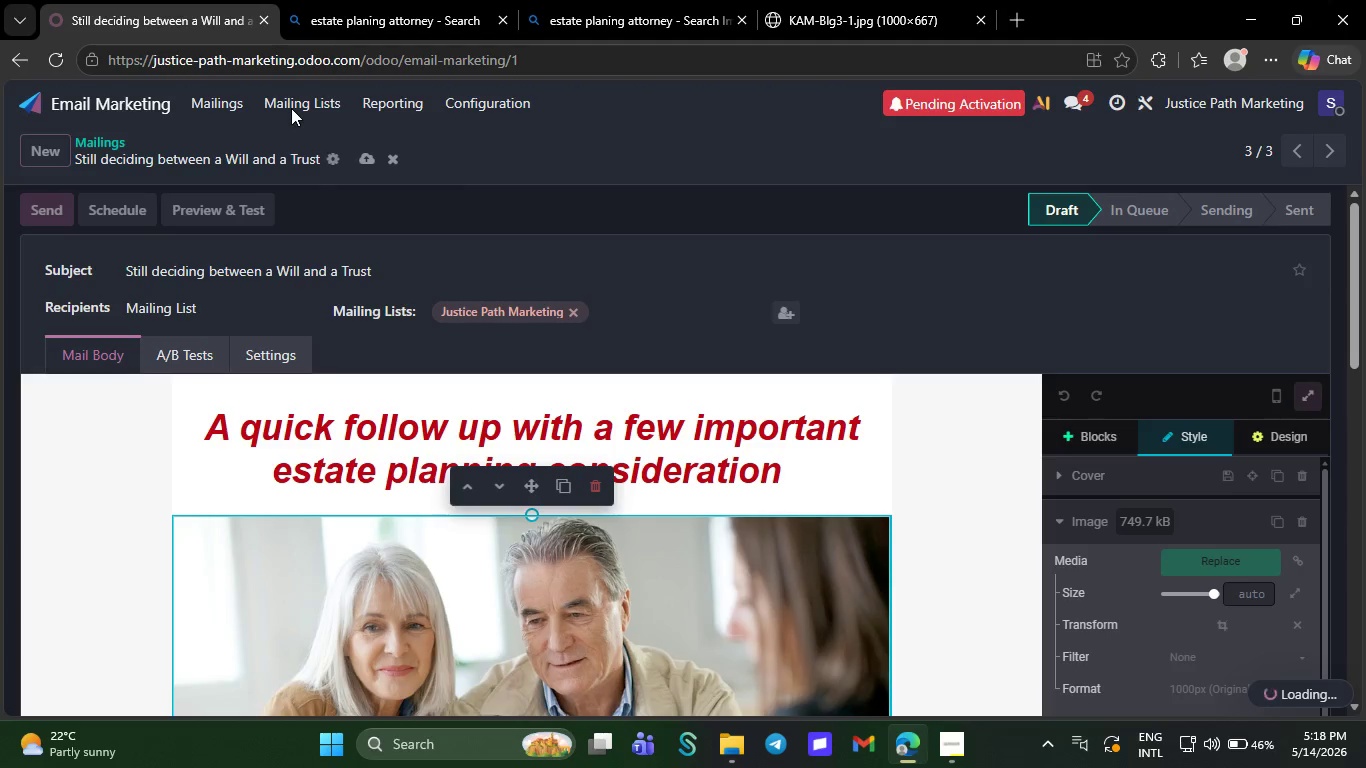 
wait(10.3)
 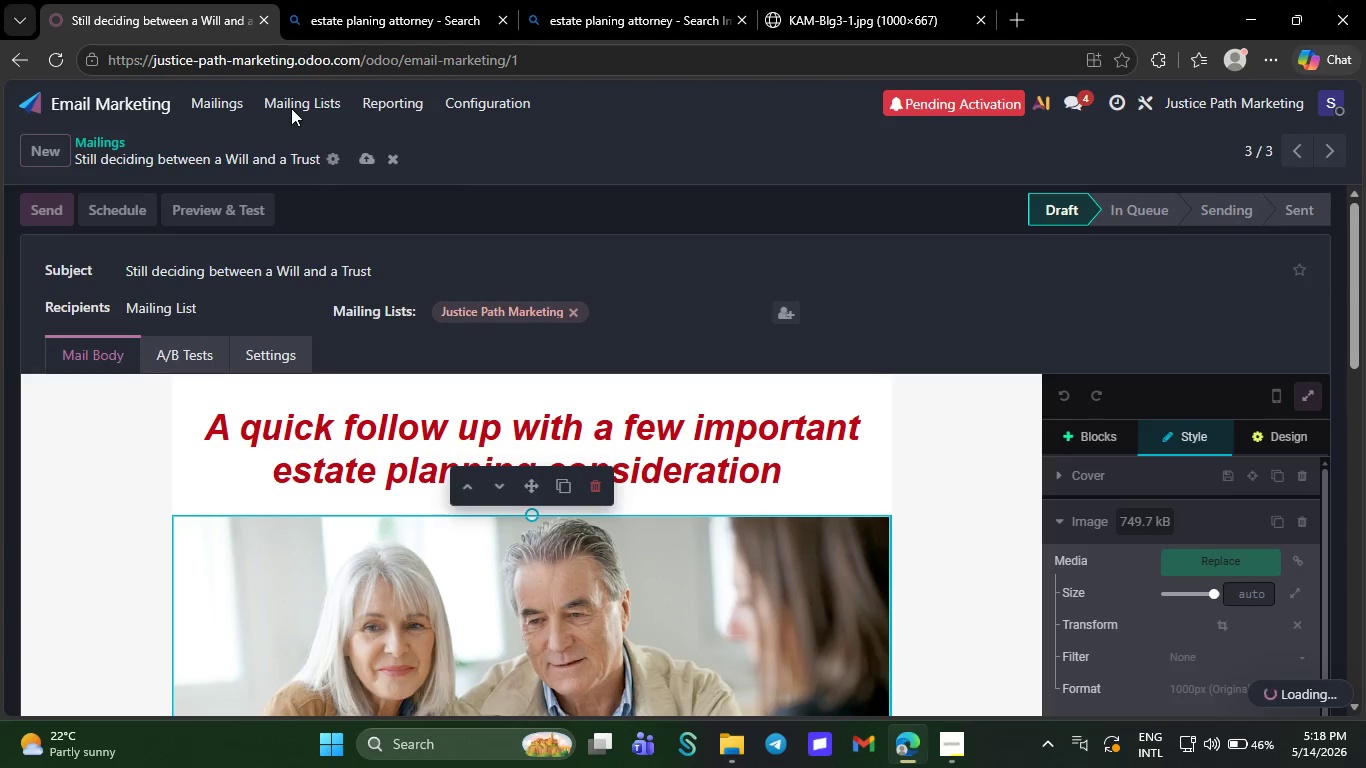 
left_click([242, 102])
 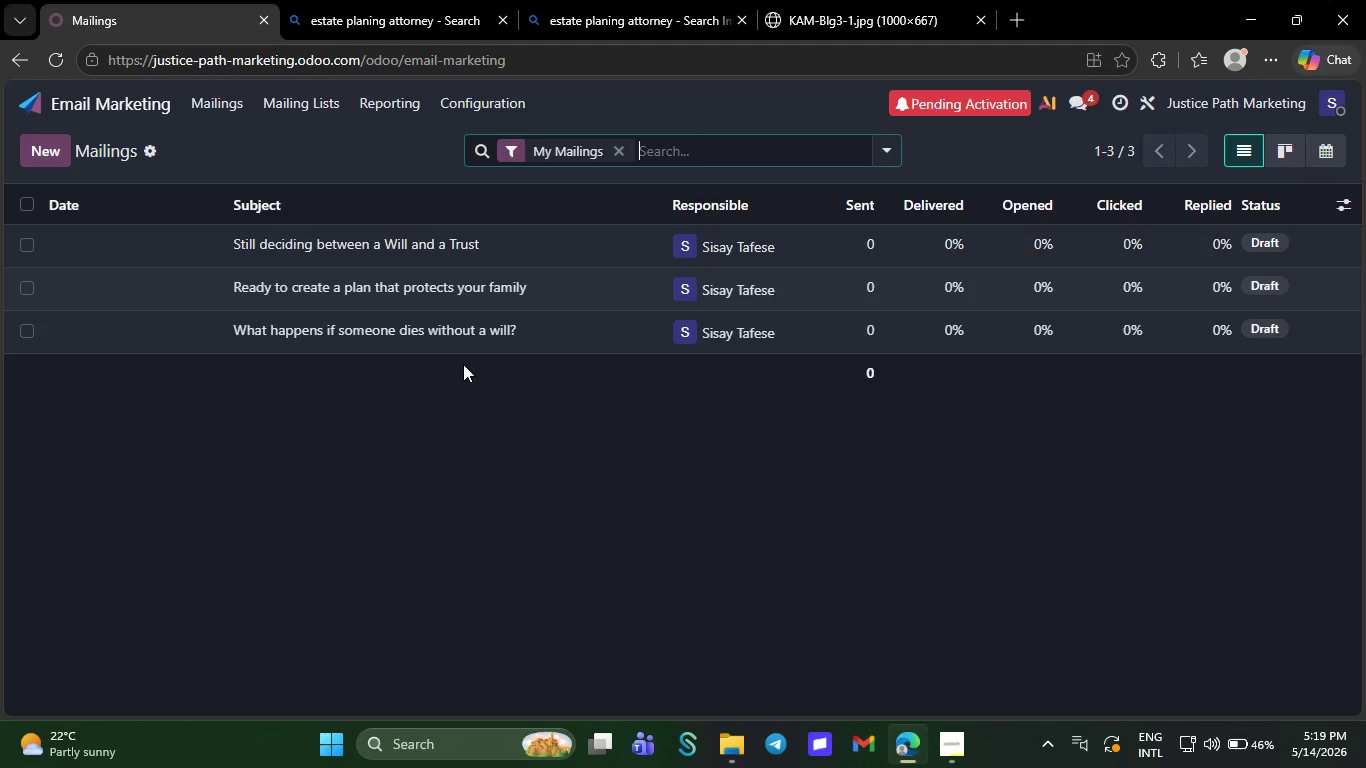 
wait(19.38)
 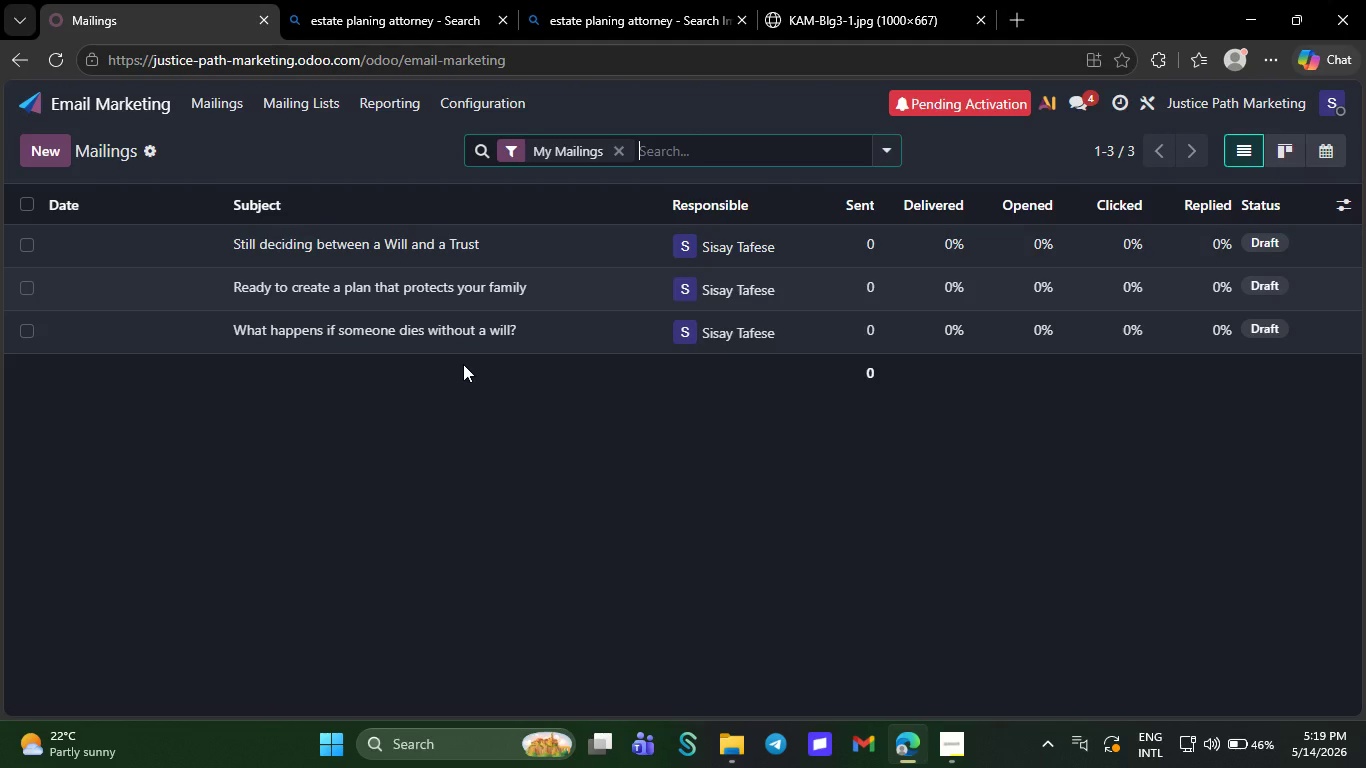 
left_click([358, 0])
 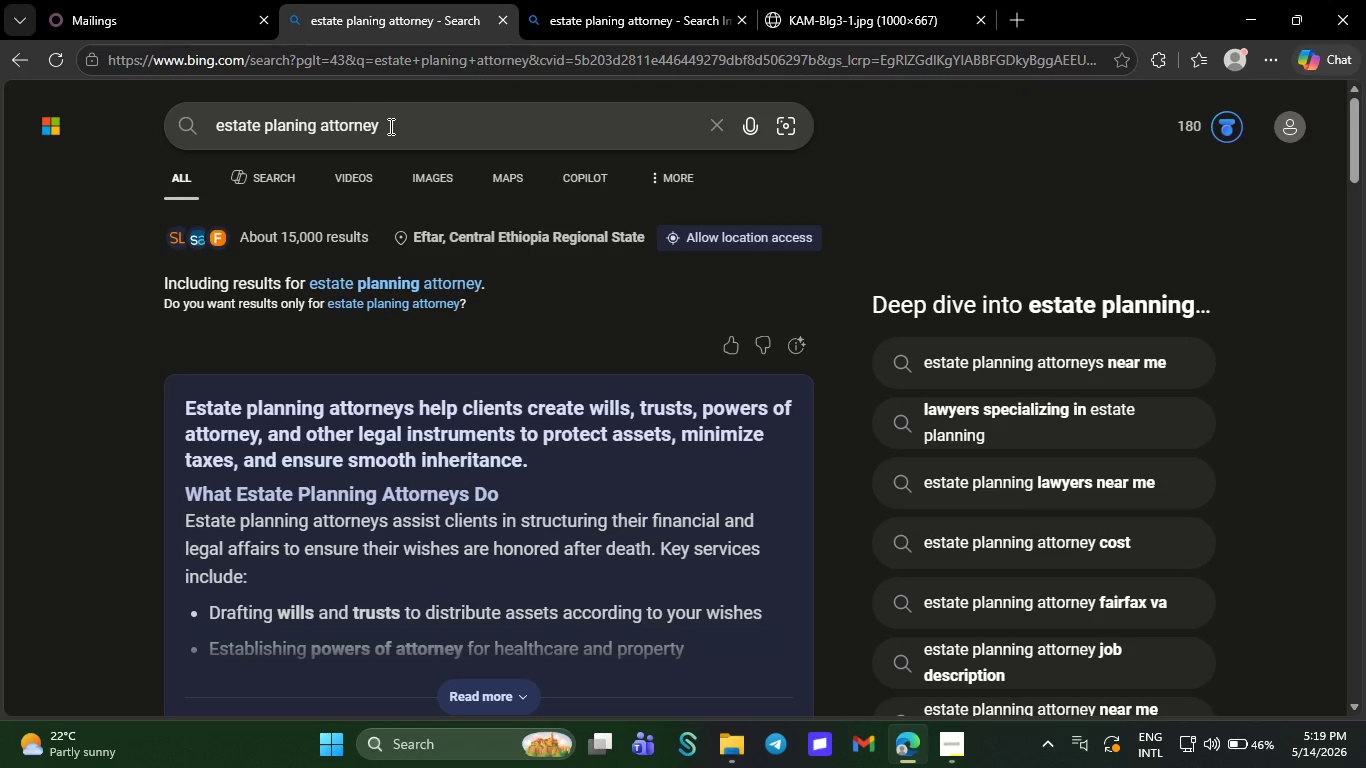 
left_click_drag(start_coordinate=[389, 126], to_coordinate=[187, 109])
 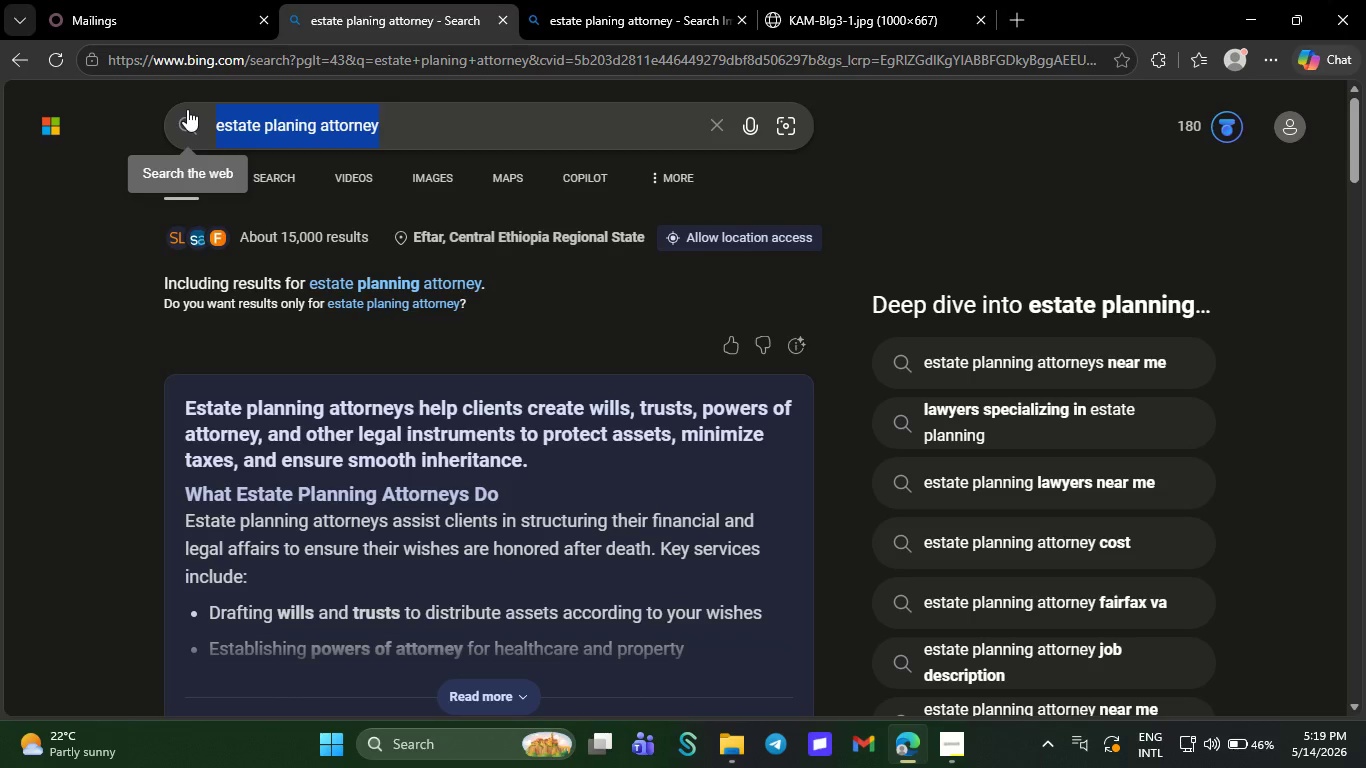 
type(will and trust paperwork)
key(NumpadEnter)
 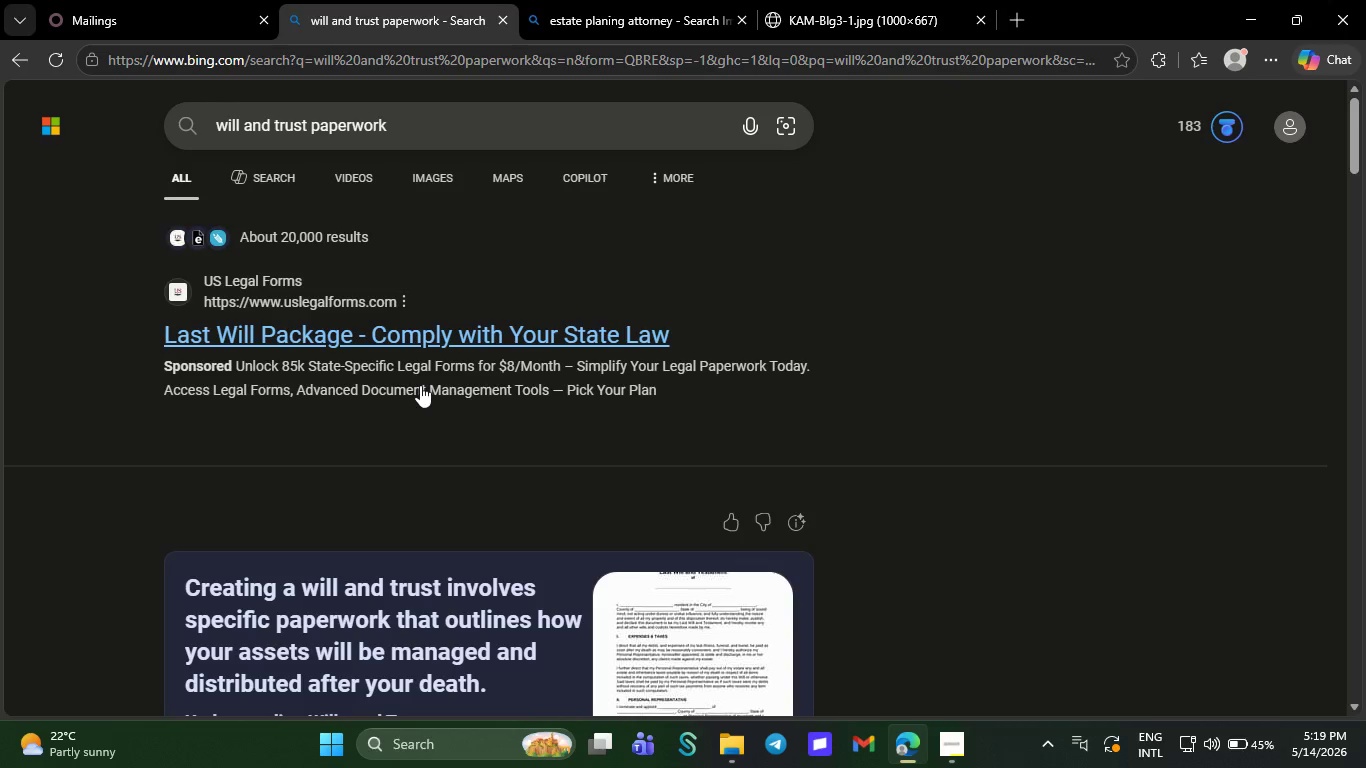 
wait(6.2)
 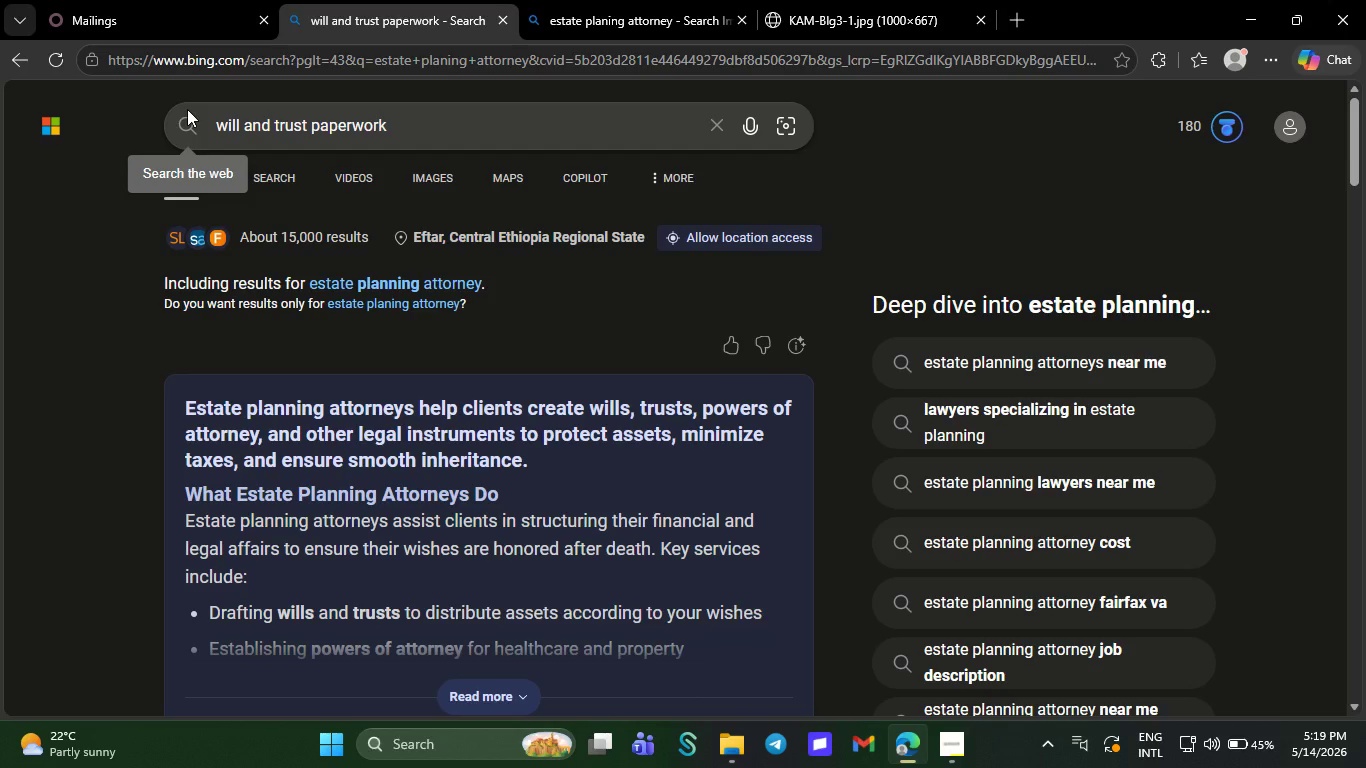 
left_click([435, 164])
 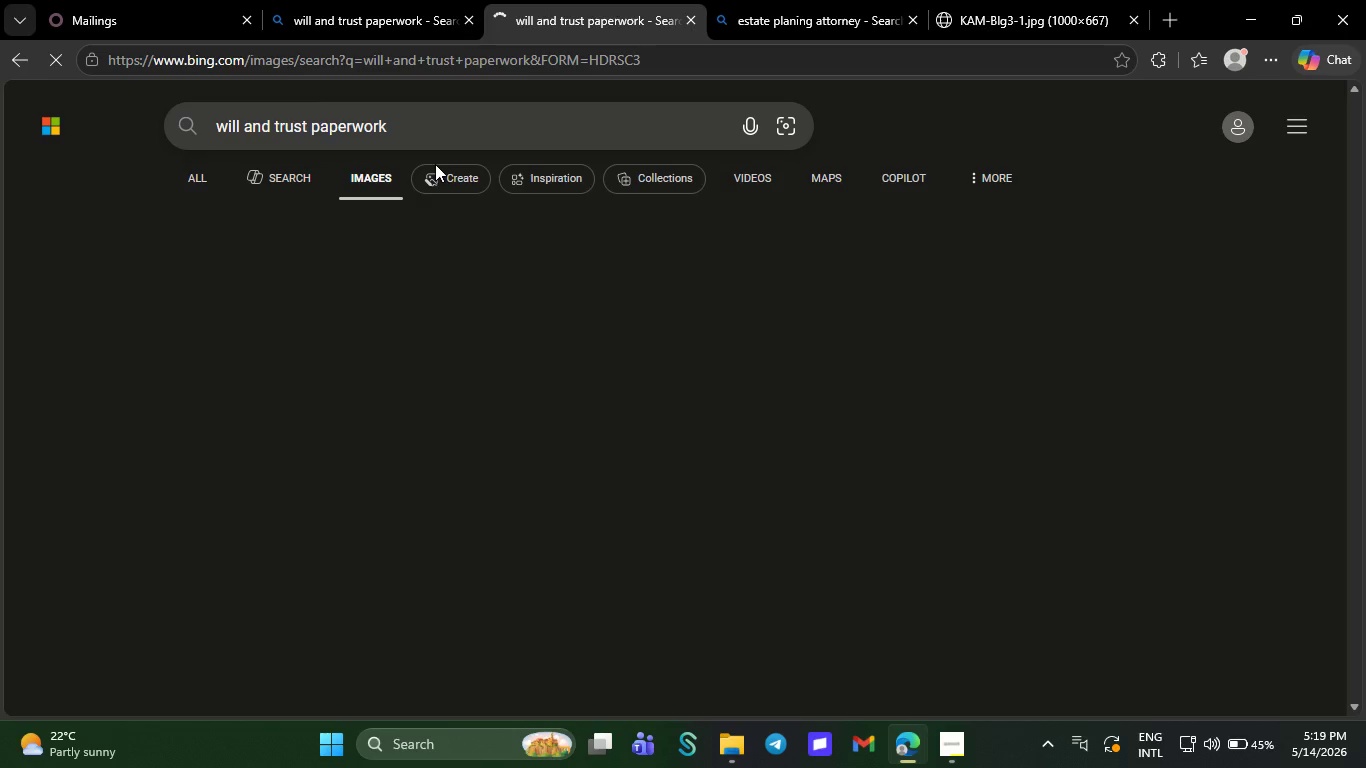 
mouse_move([534, 364])
 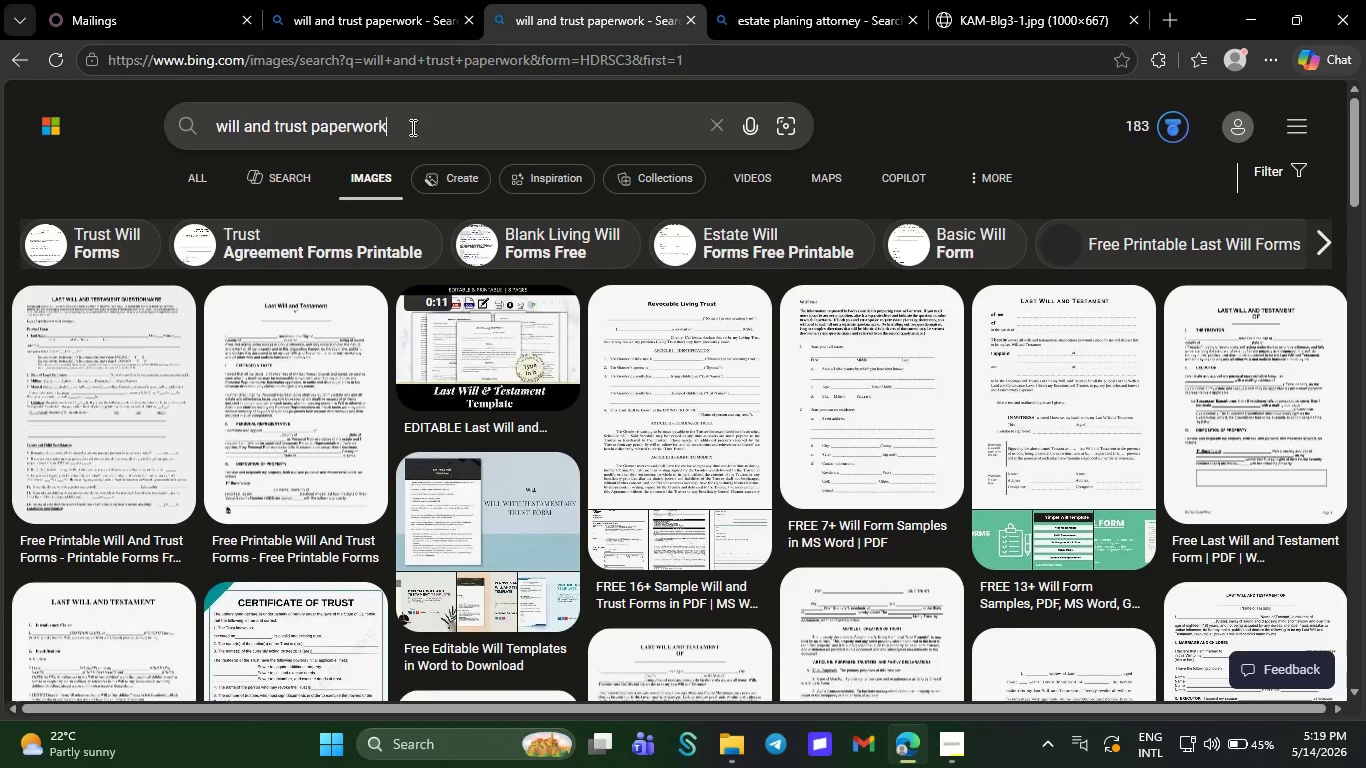 
left_click_drag(start_coordinate=[429, 127], to_coordinate=[199, 123])
 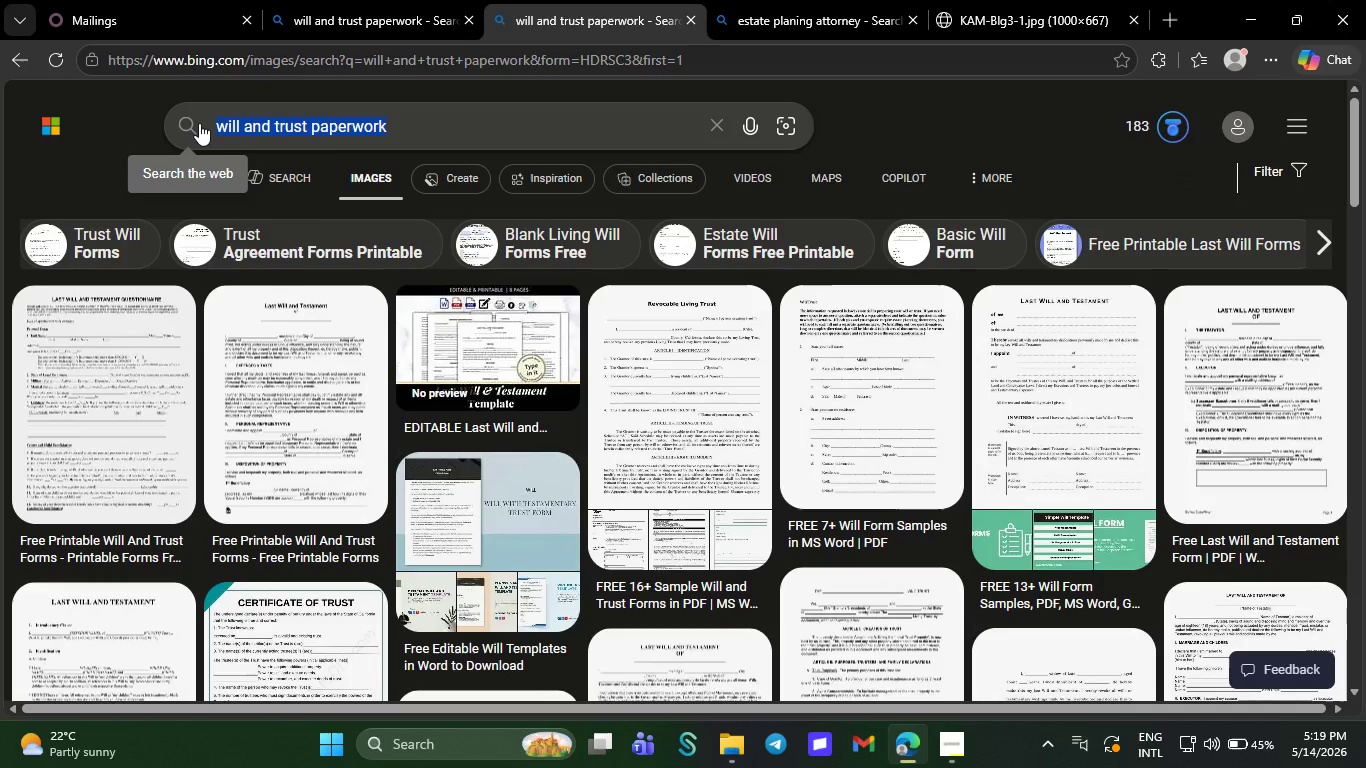 
wait(9.34)
 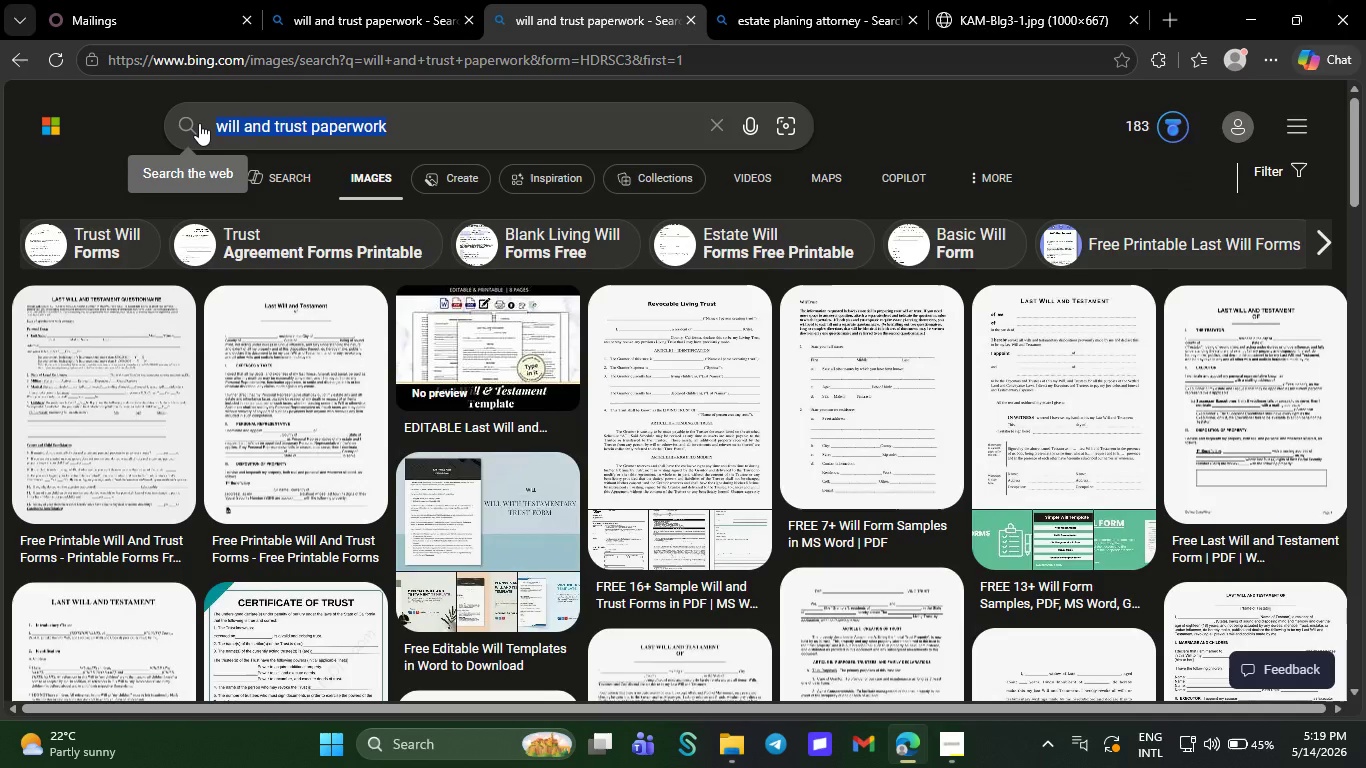 
type(probate law office)
key(NumpadEnter)
 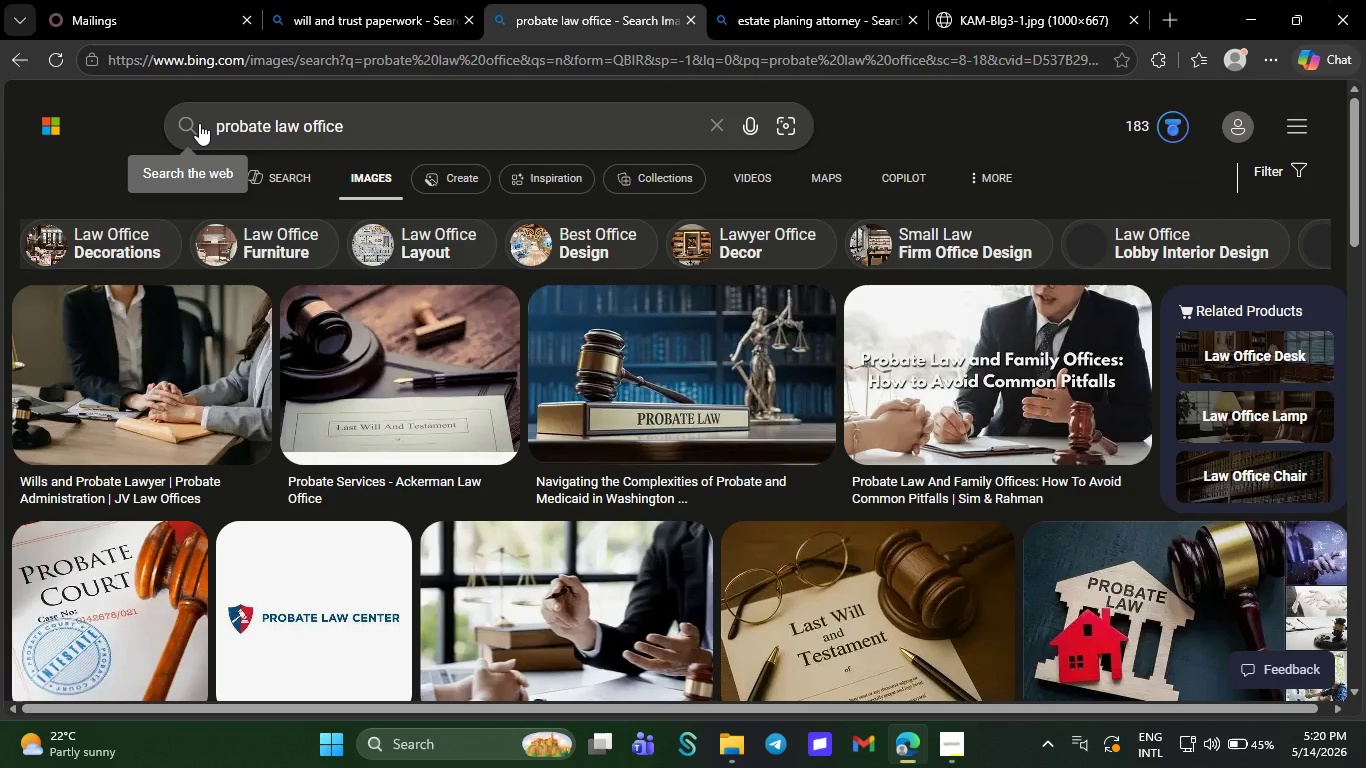 
mouse_move([375, 337])
 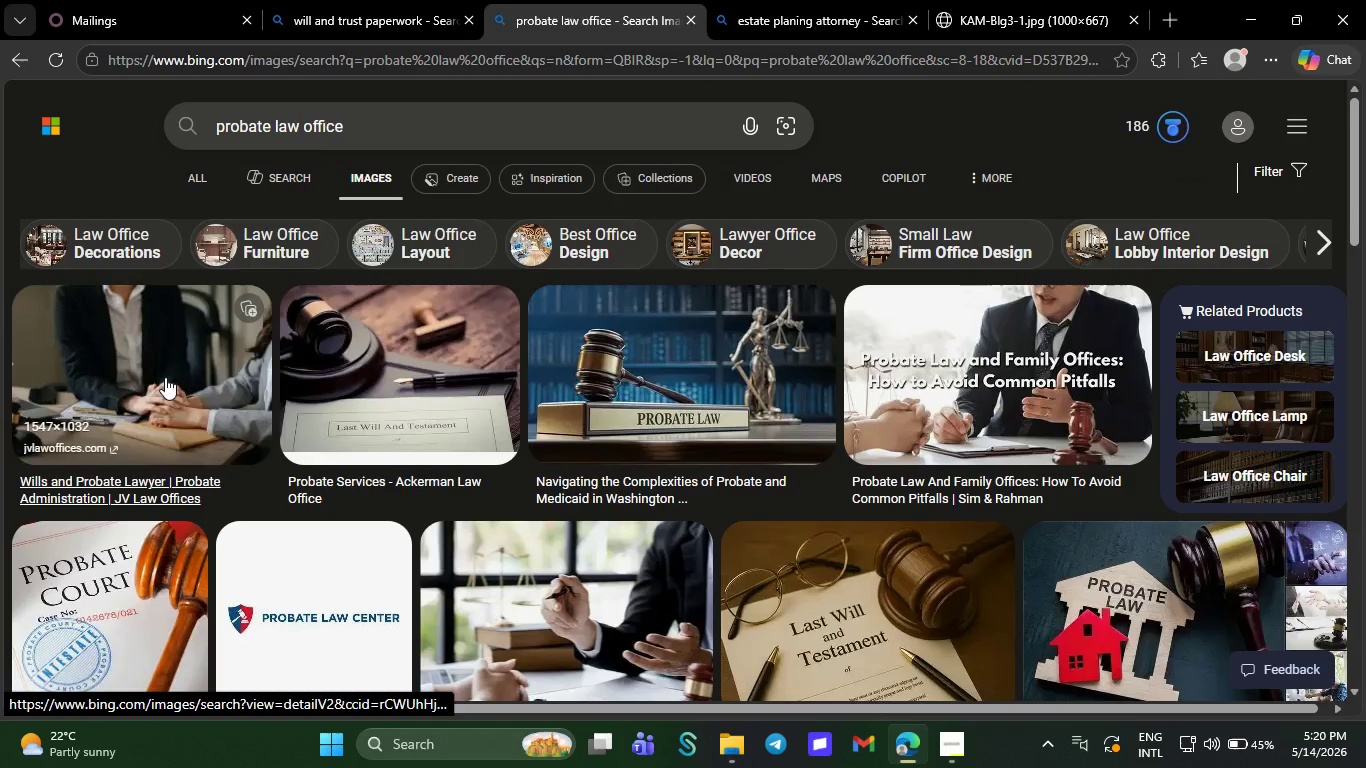 
left_click([165, 377])
 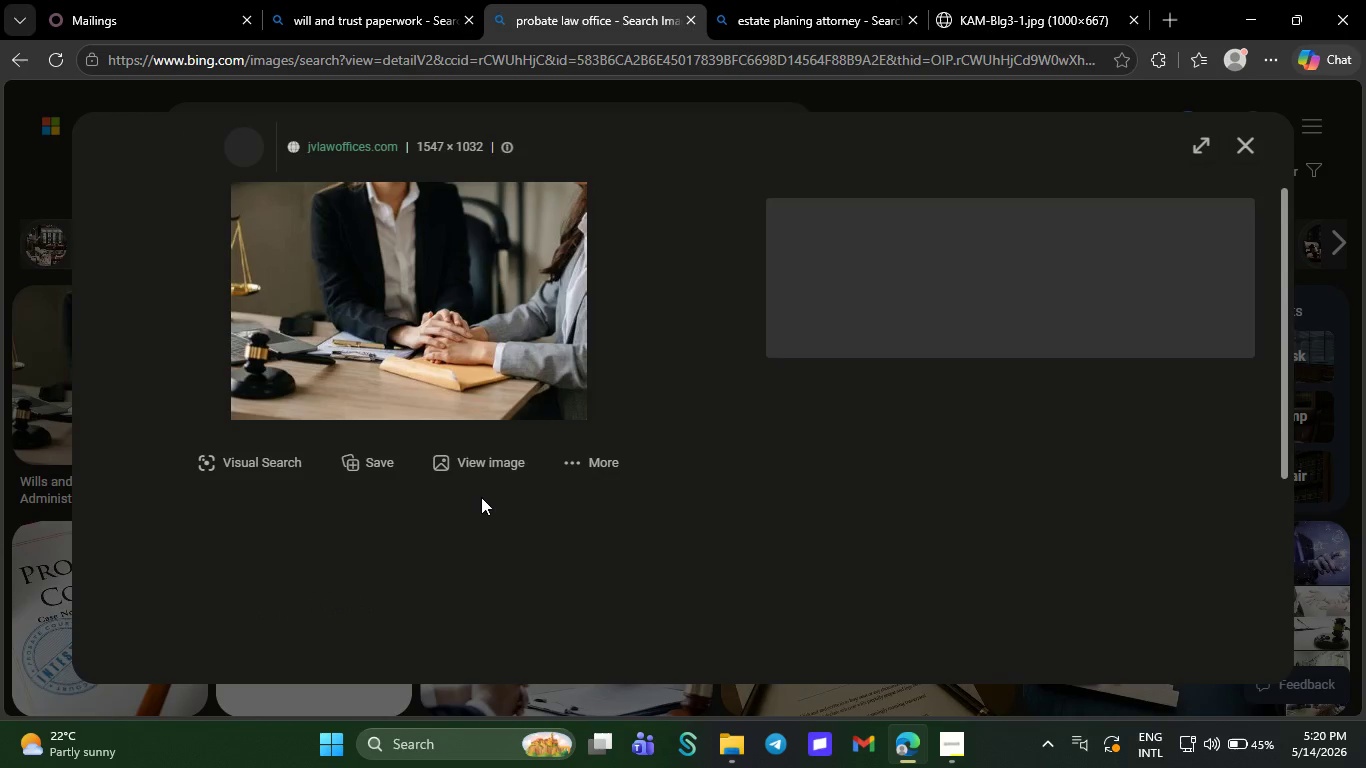 
left_click([483, 465])
 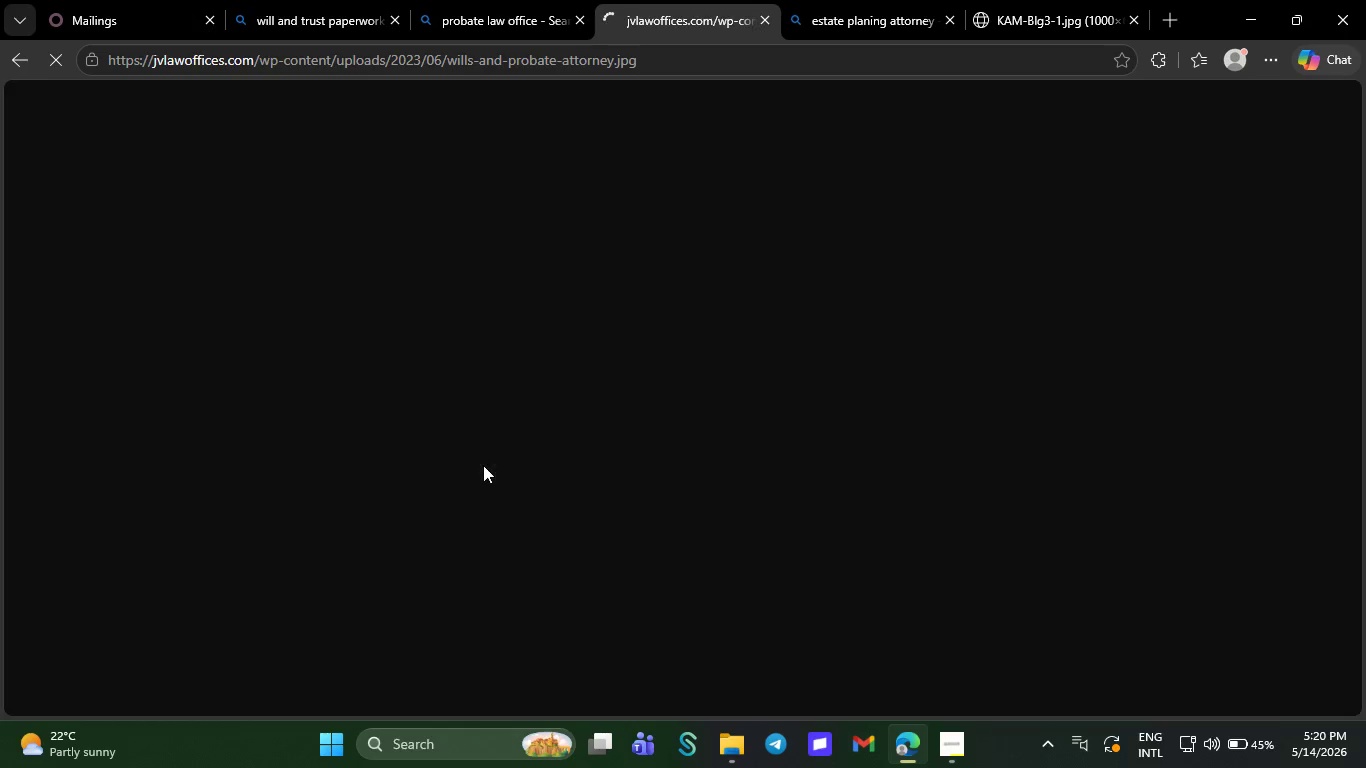 
right_click([483, 465])
 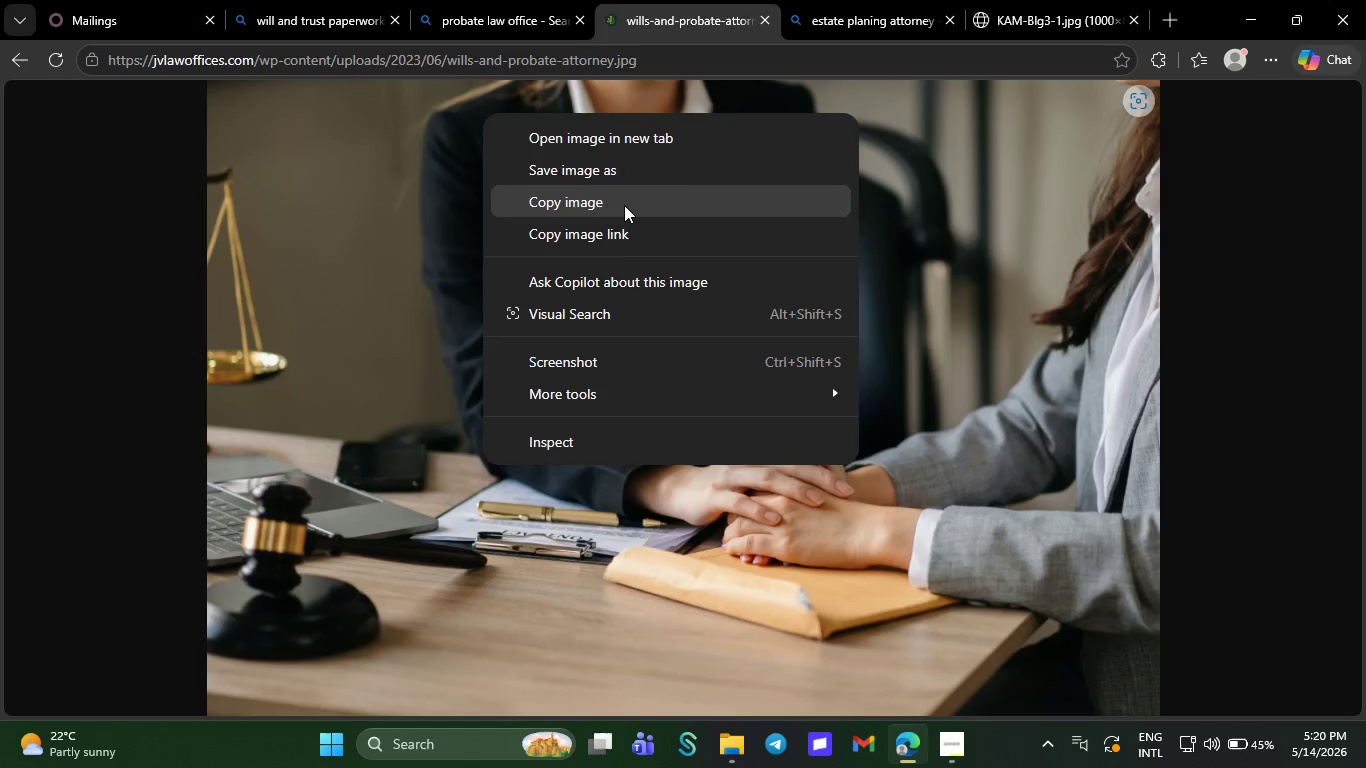 
left_click([624, 205])
 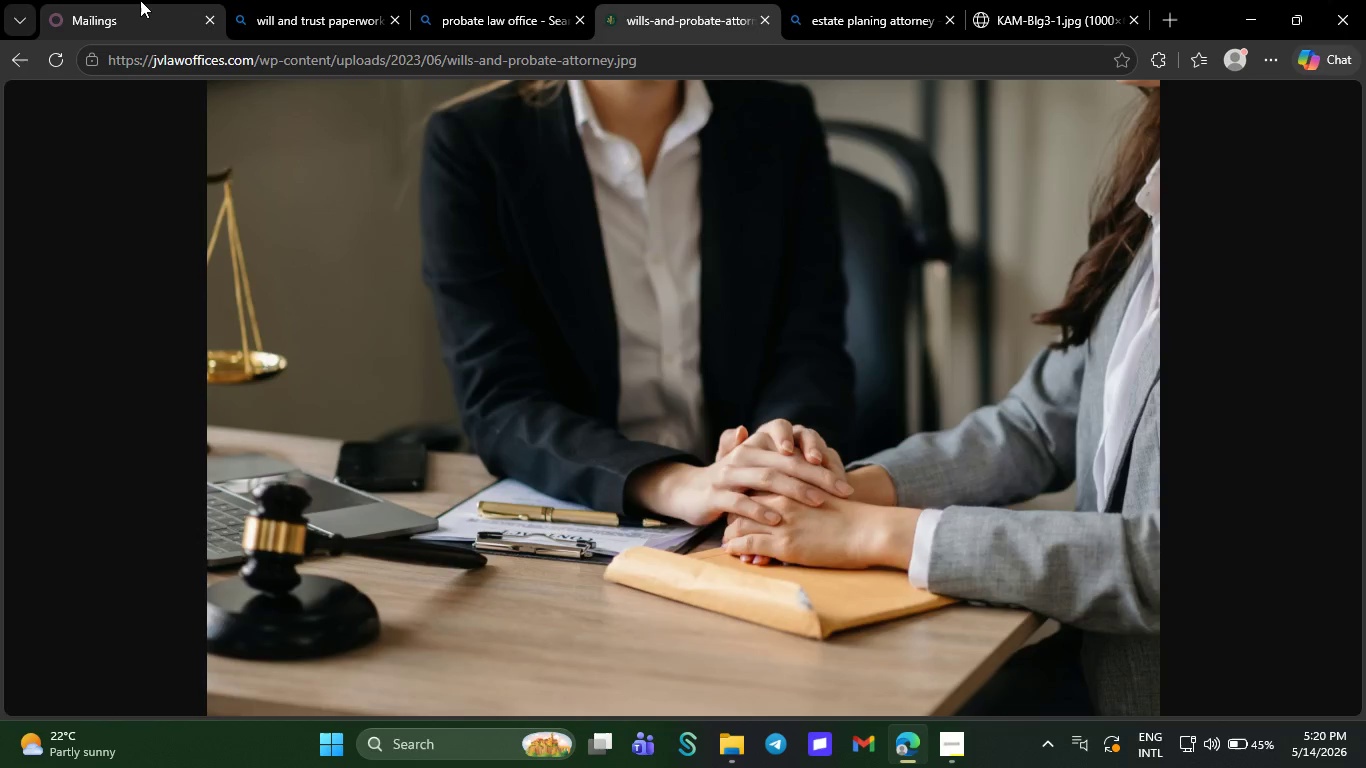 
left_click([140, 0])
 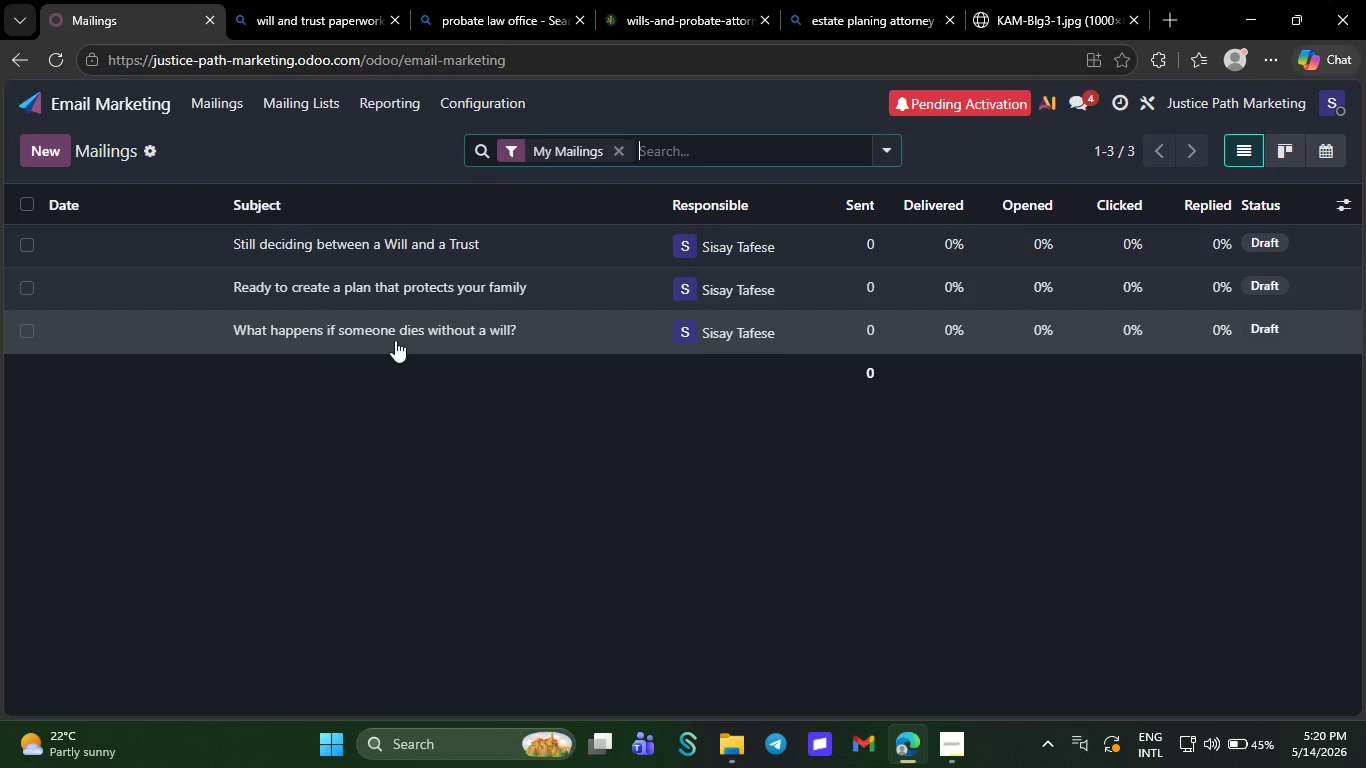 
left_click([395, 340])
 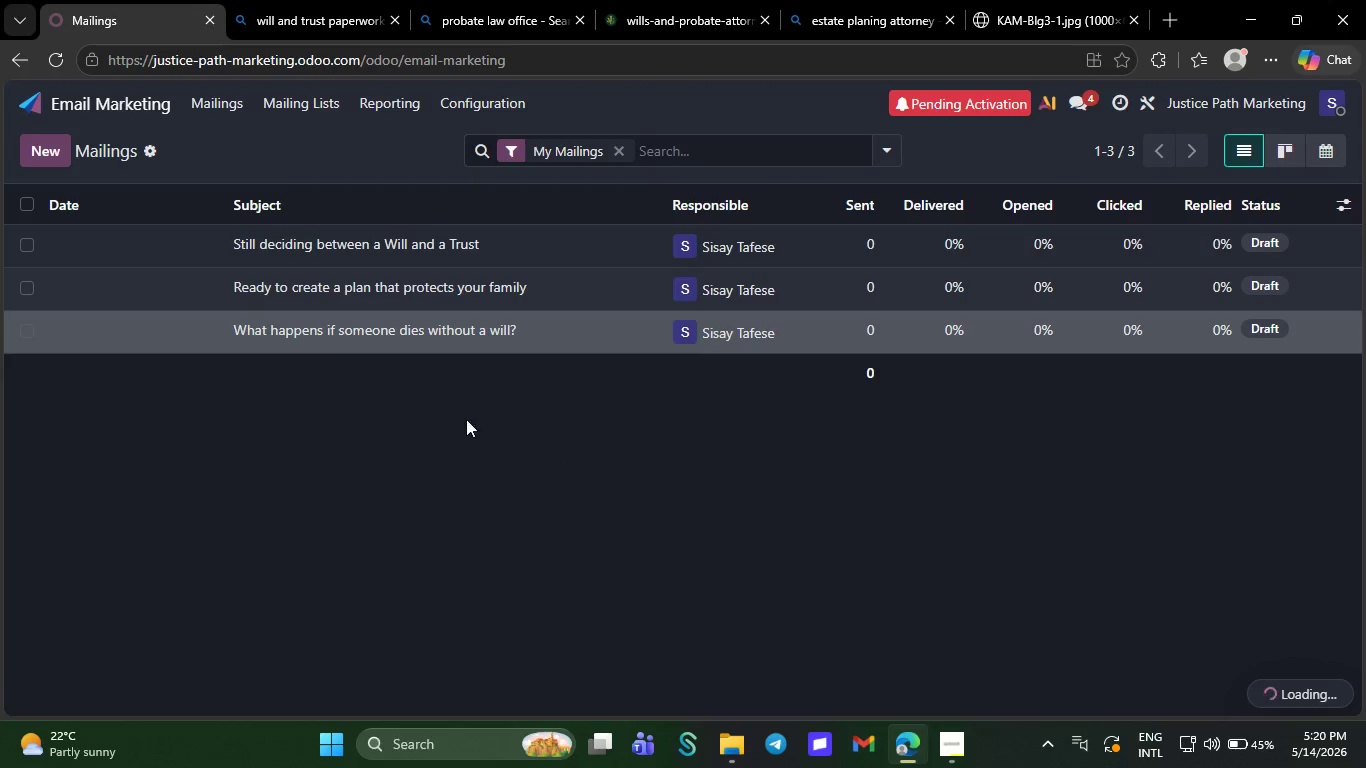 
mouse_move([485, 456])
 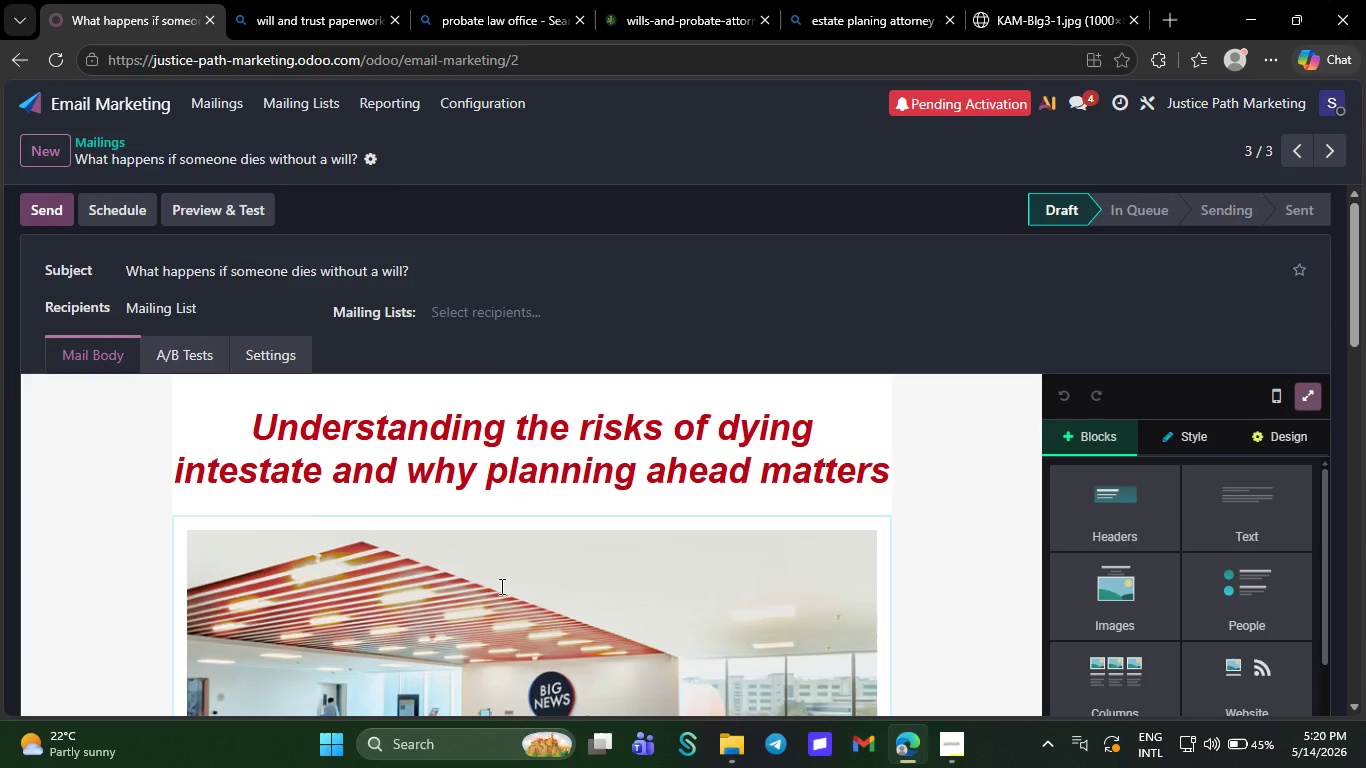 
right_click([500, 586])
 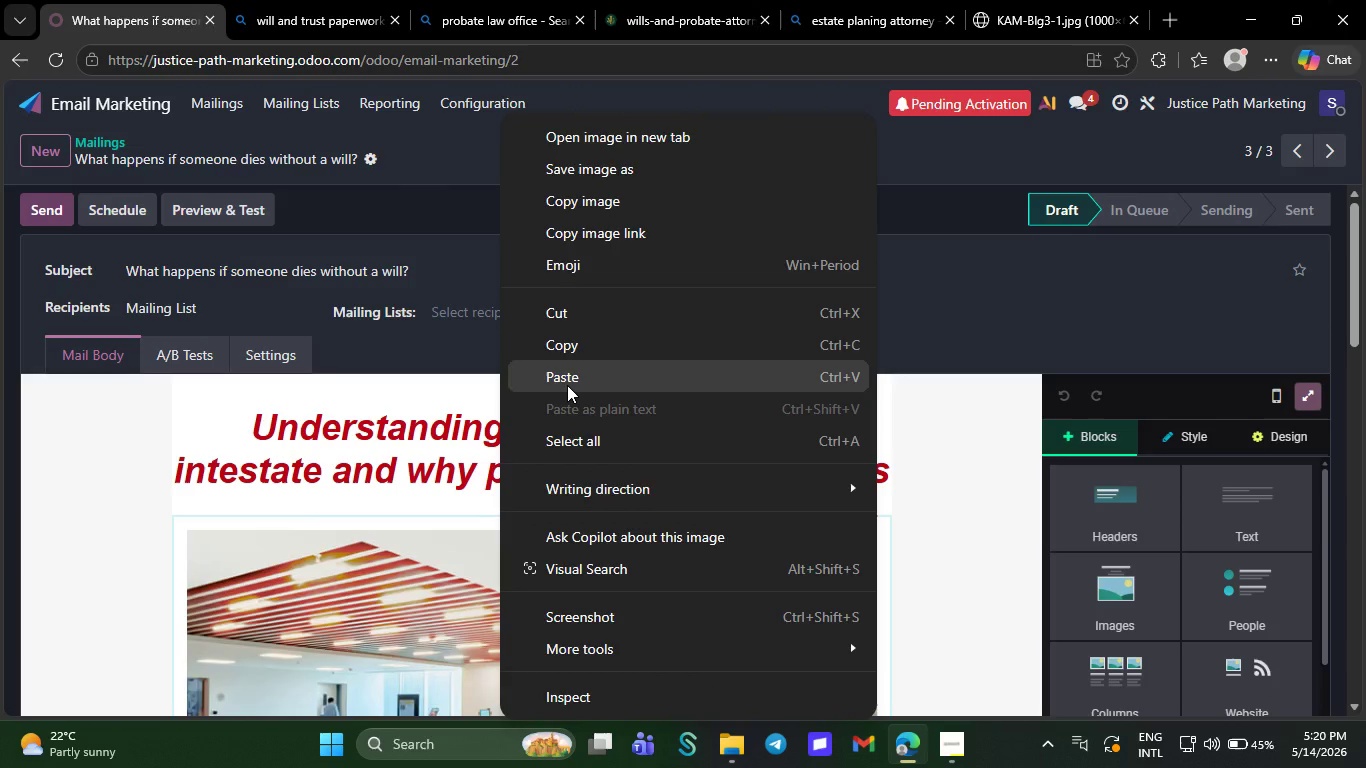 
left_click([567, 385])
 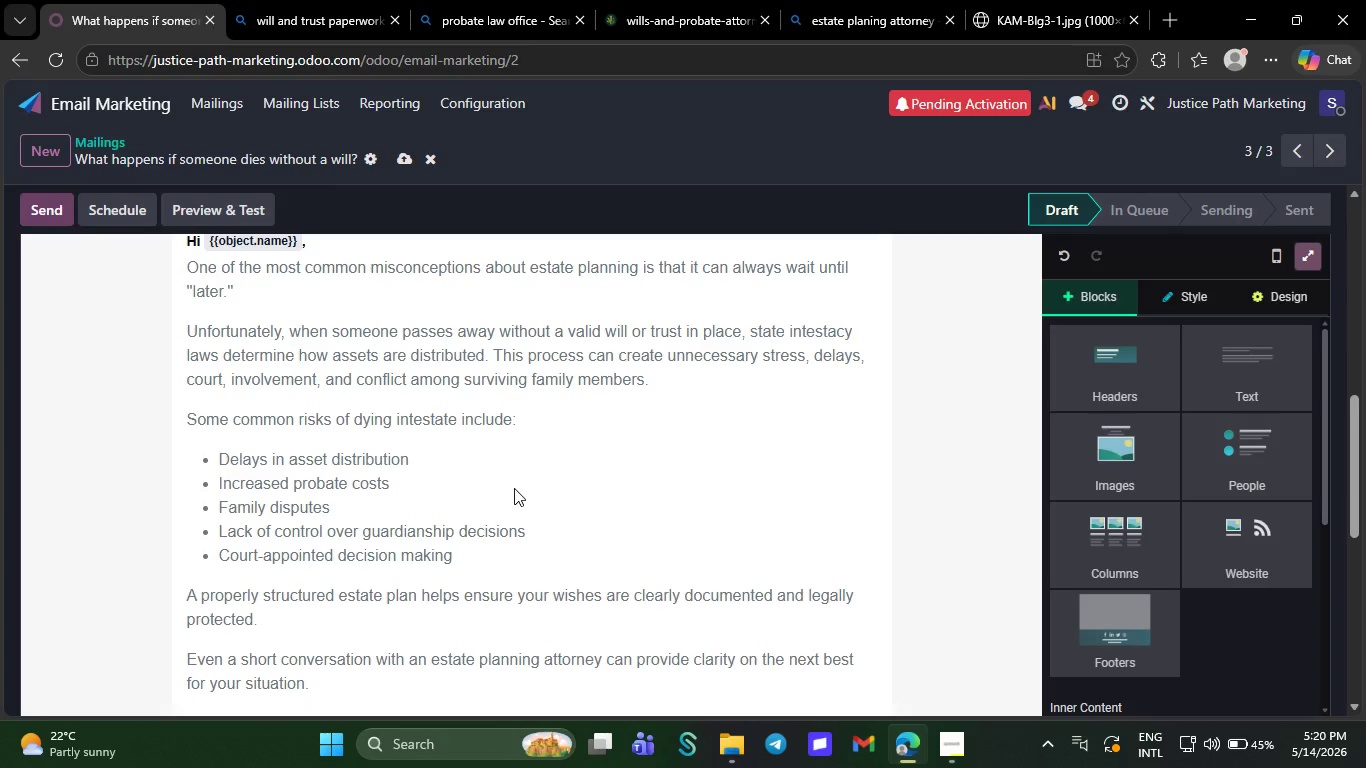 
wait(6.72)
 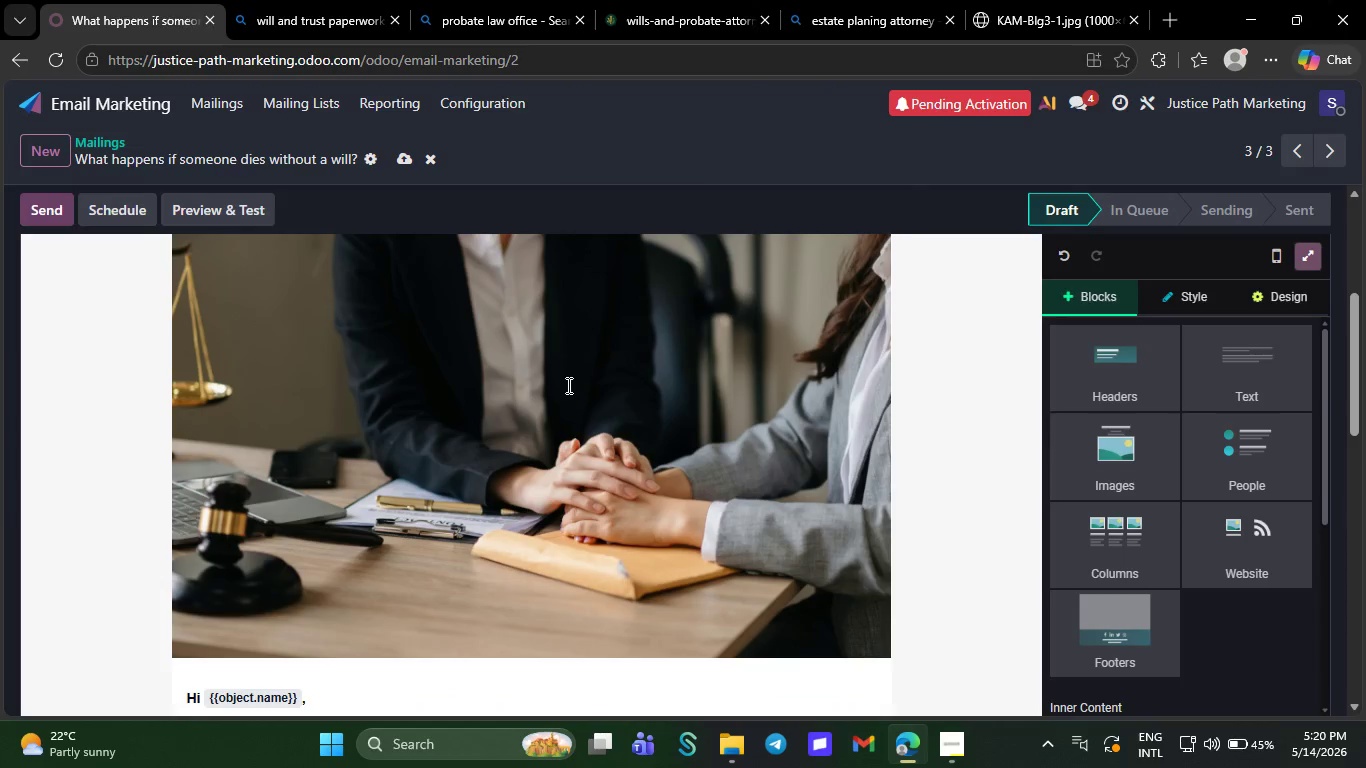 
left_click([401, 155])
 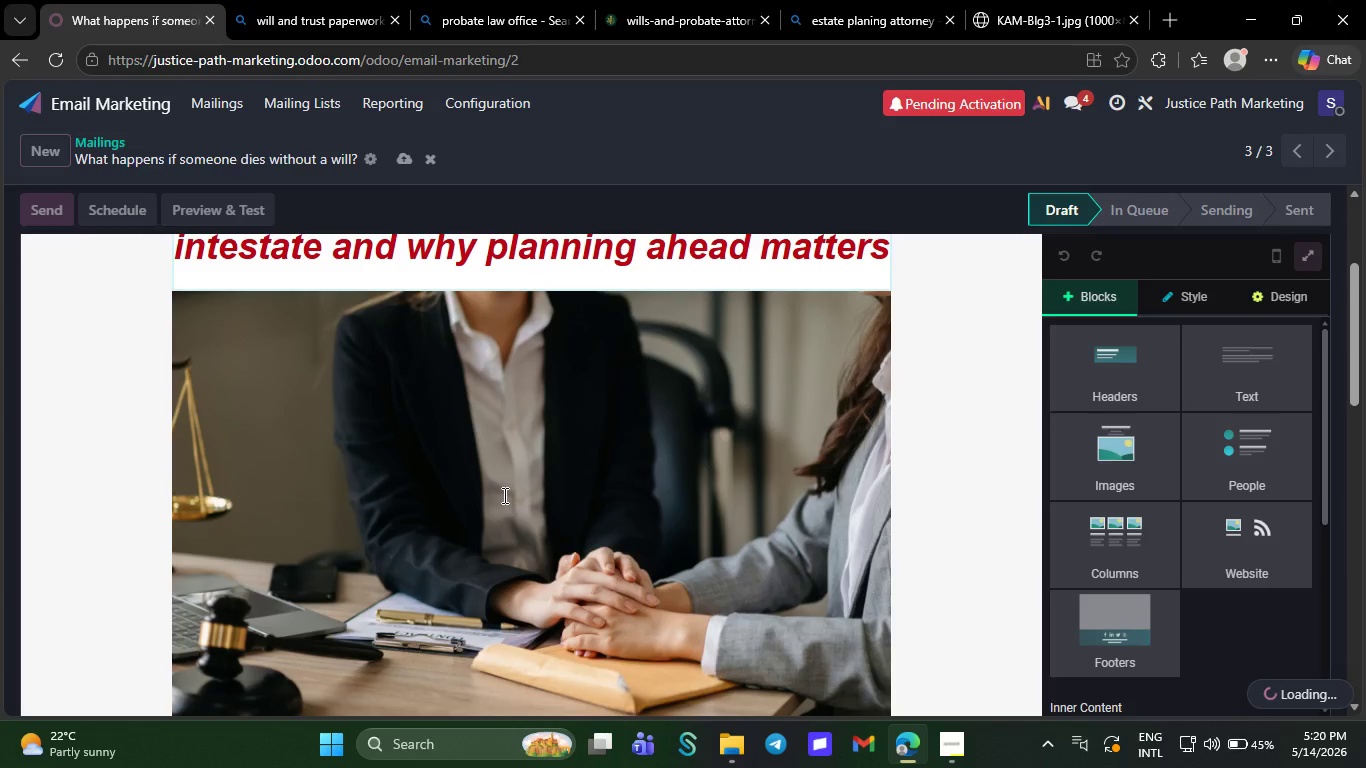 
wait(9.0)
 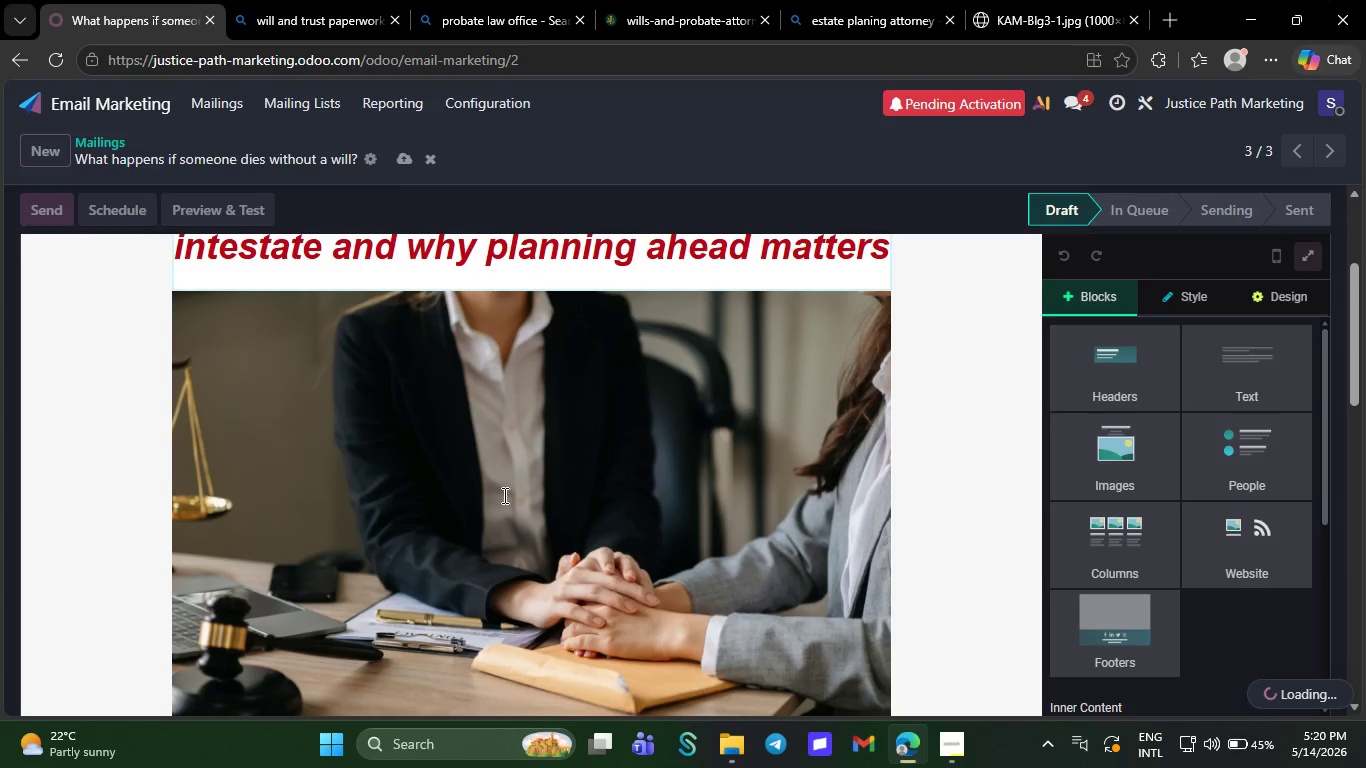 
left_click([574, 602])
 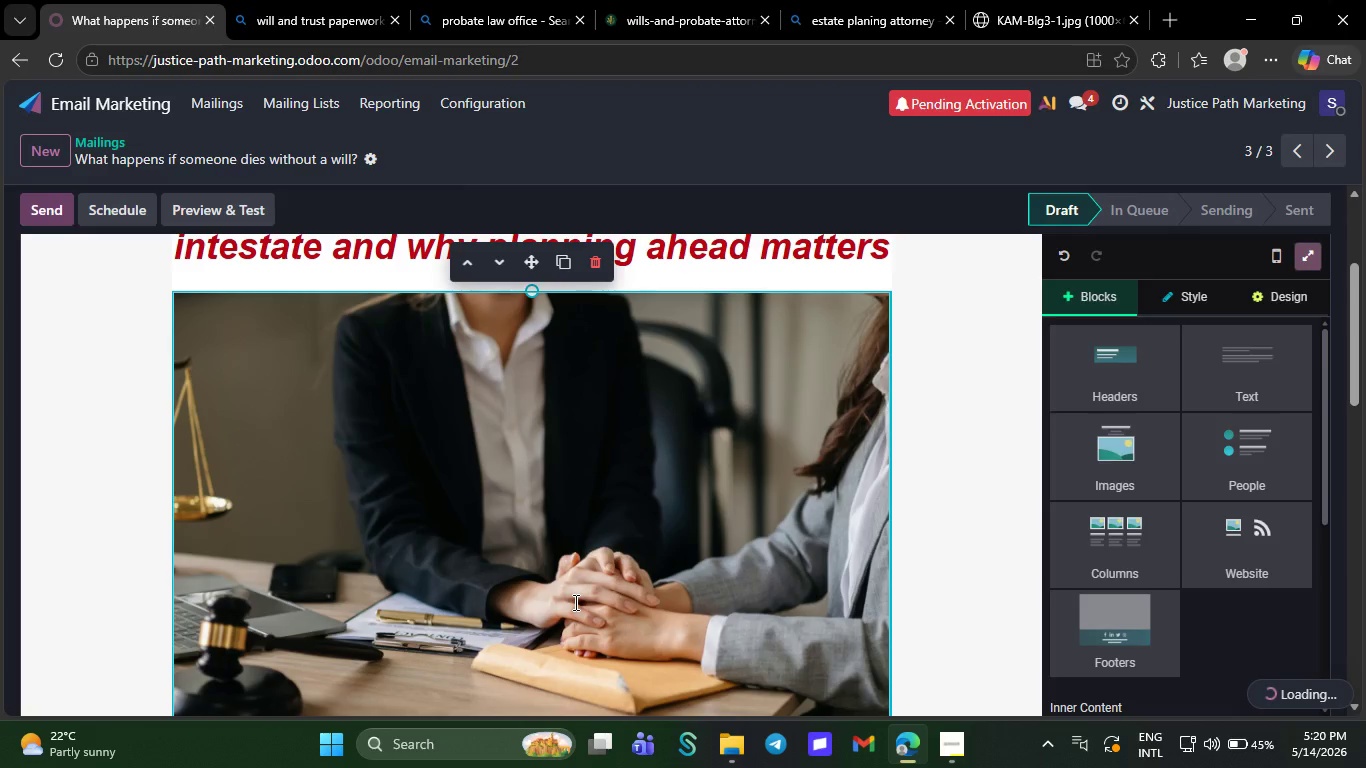 
wait(10.64)
 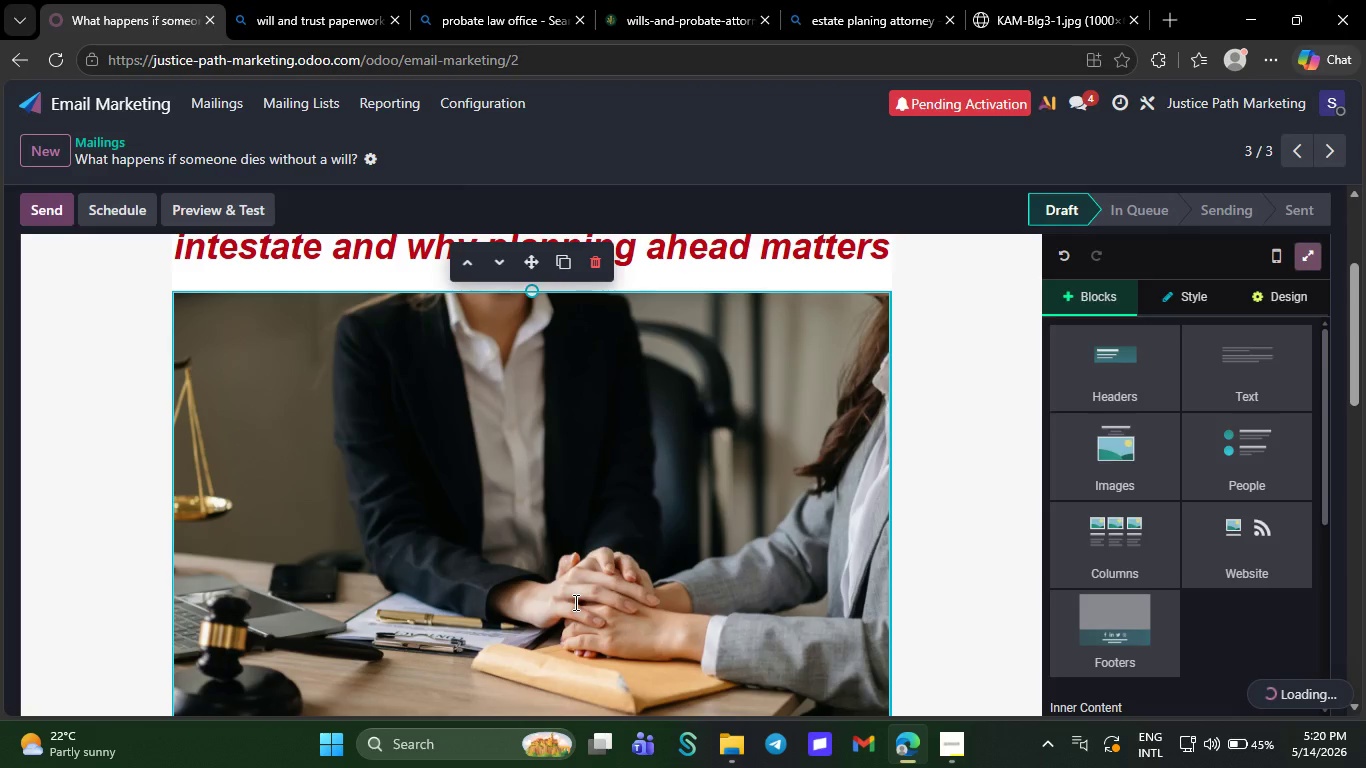 
left_click([1187, 490])
 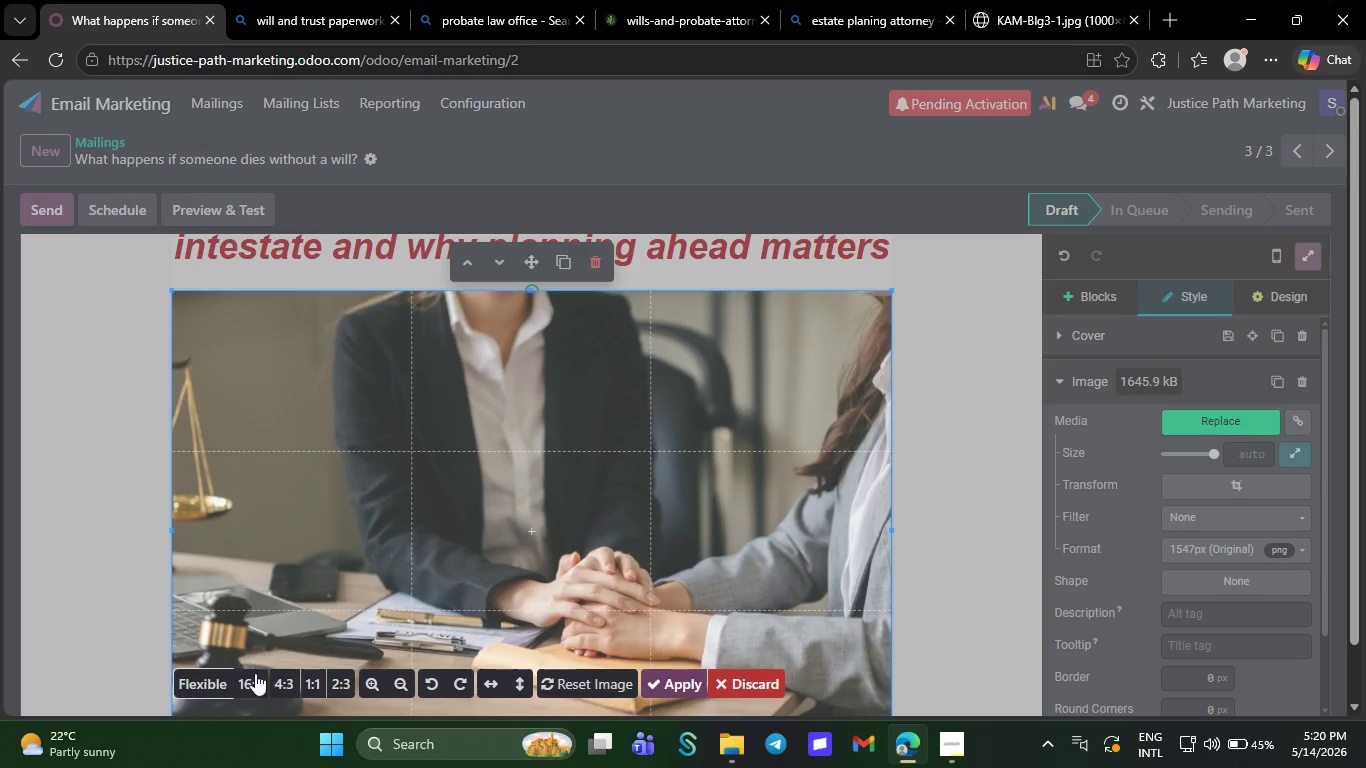 
left_click([254, 677])
 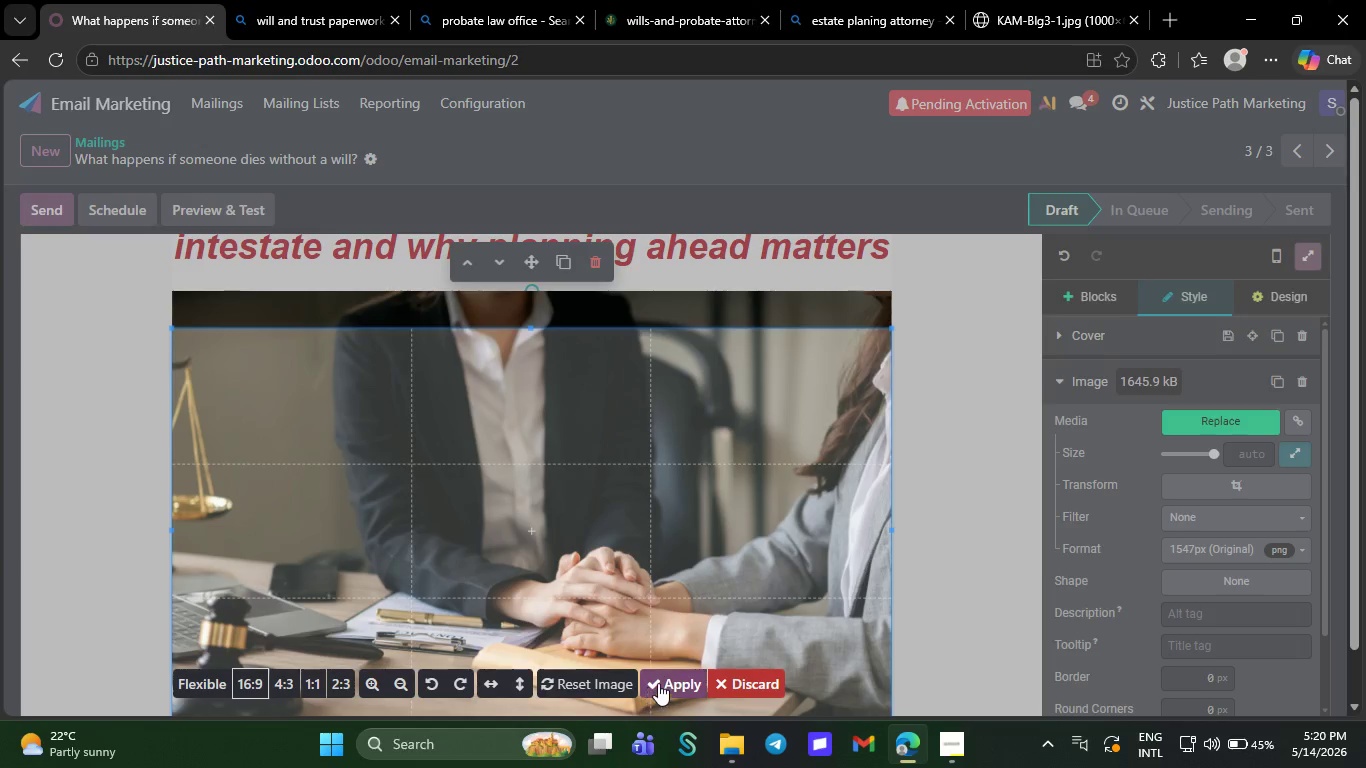 
left_click([665, 679])
 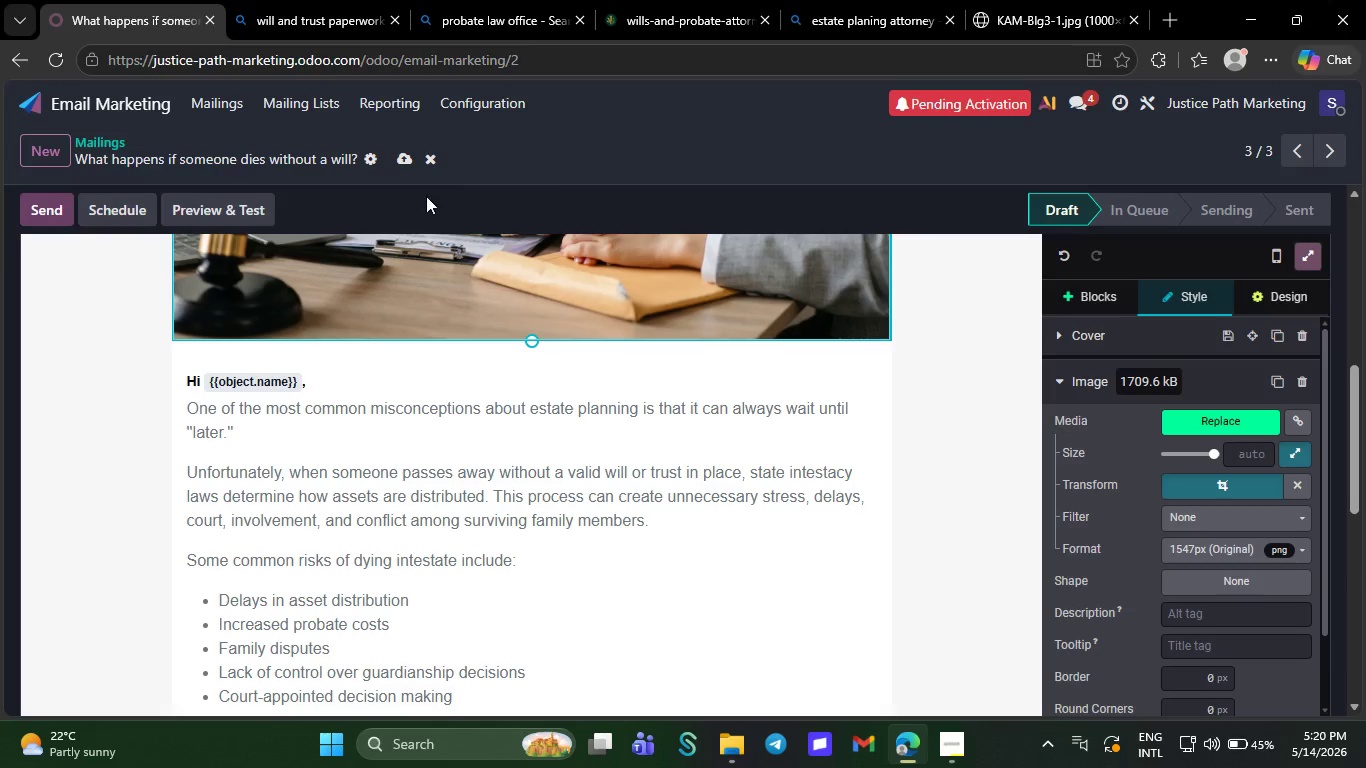 
left_click([401, 162])
 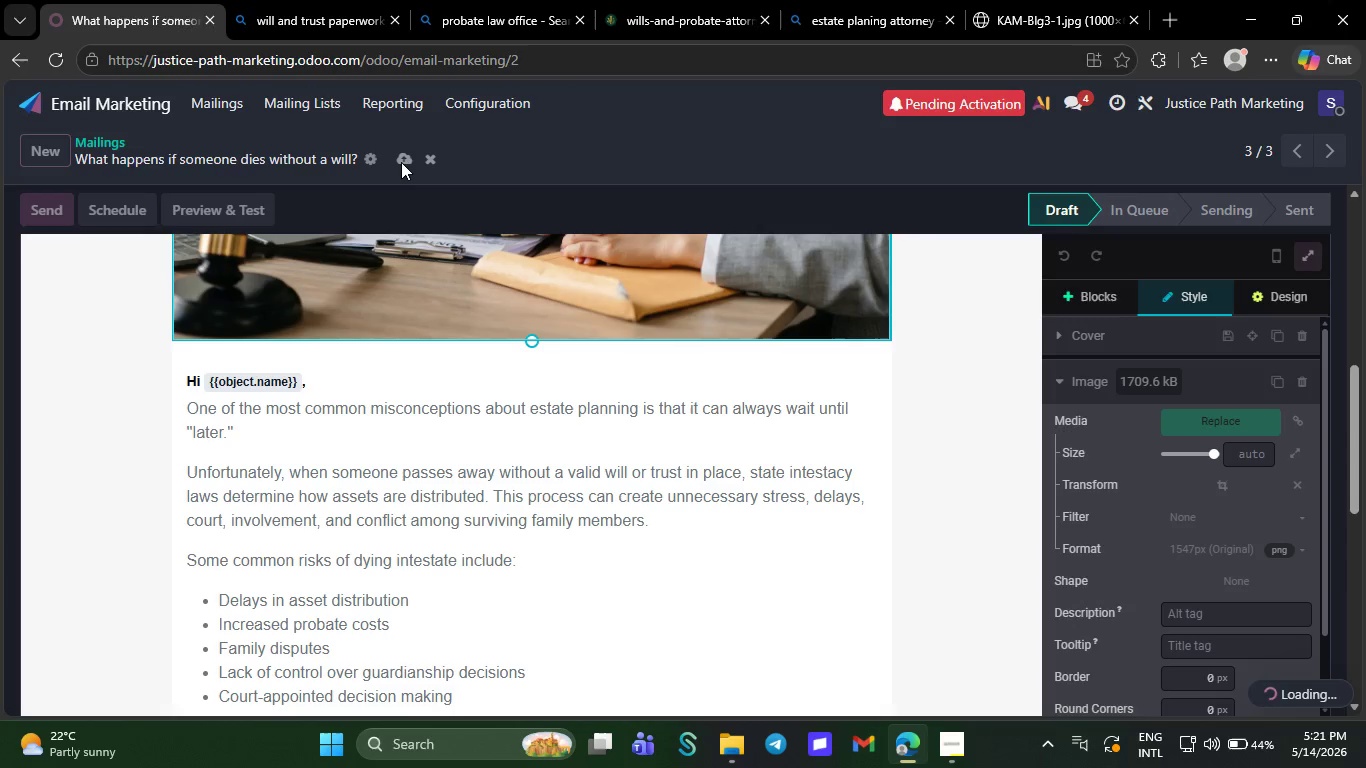 
wait(15.62)
 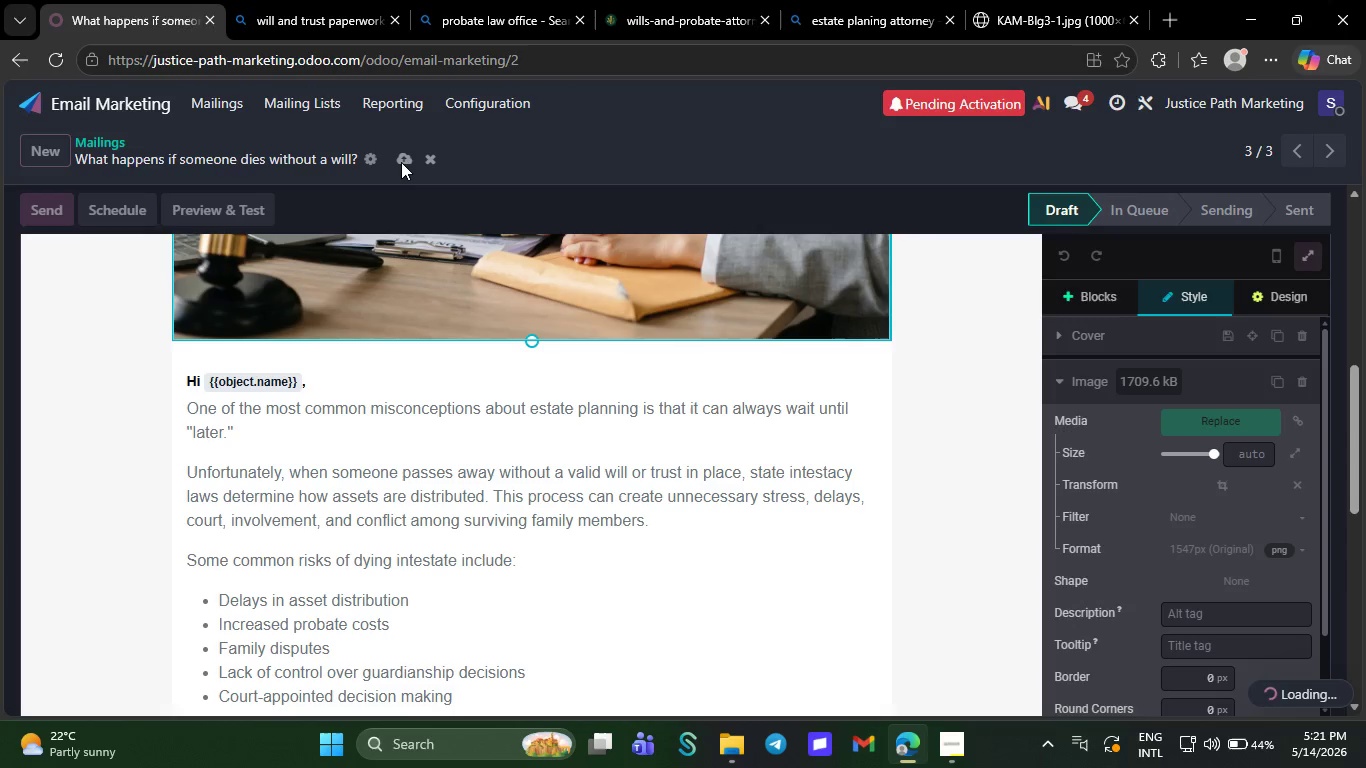 
left_click([231, 106])
 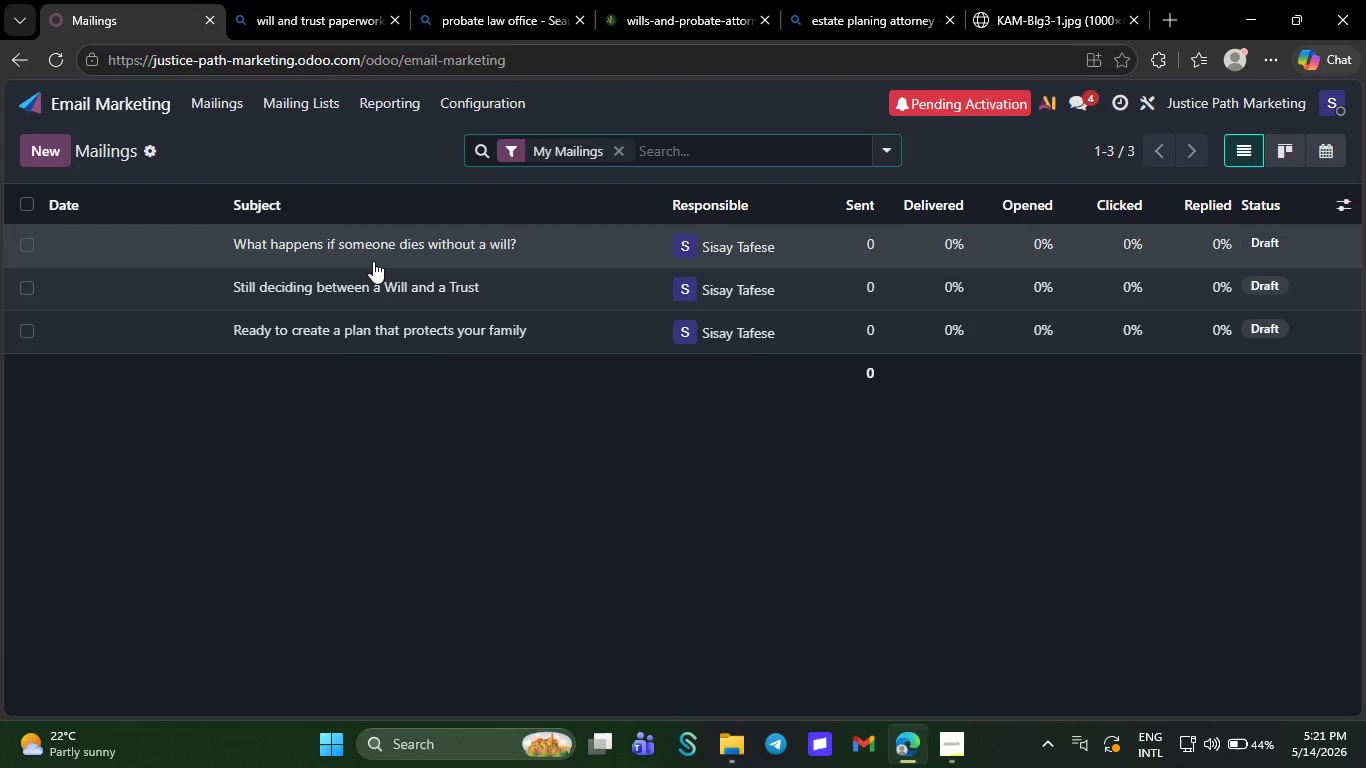 
left_click([330, 333])
 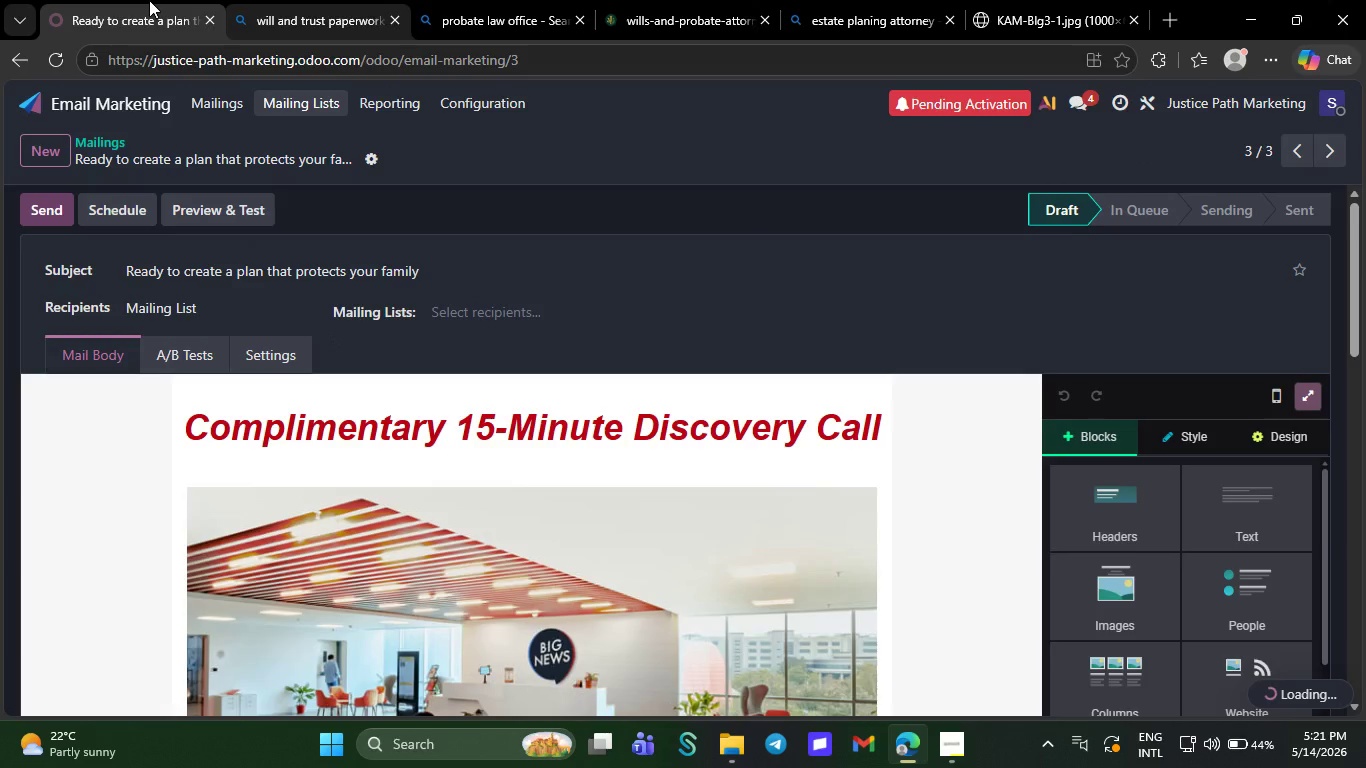 
left_click([466, 35])
 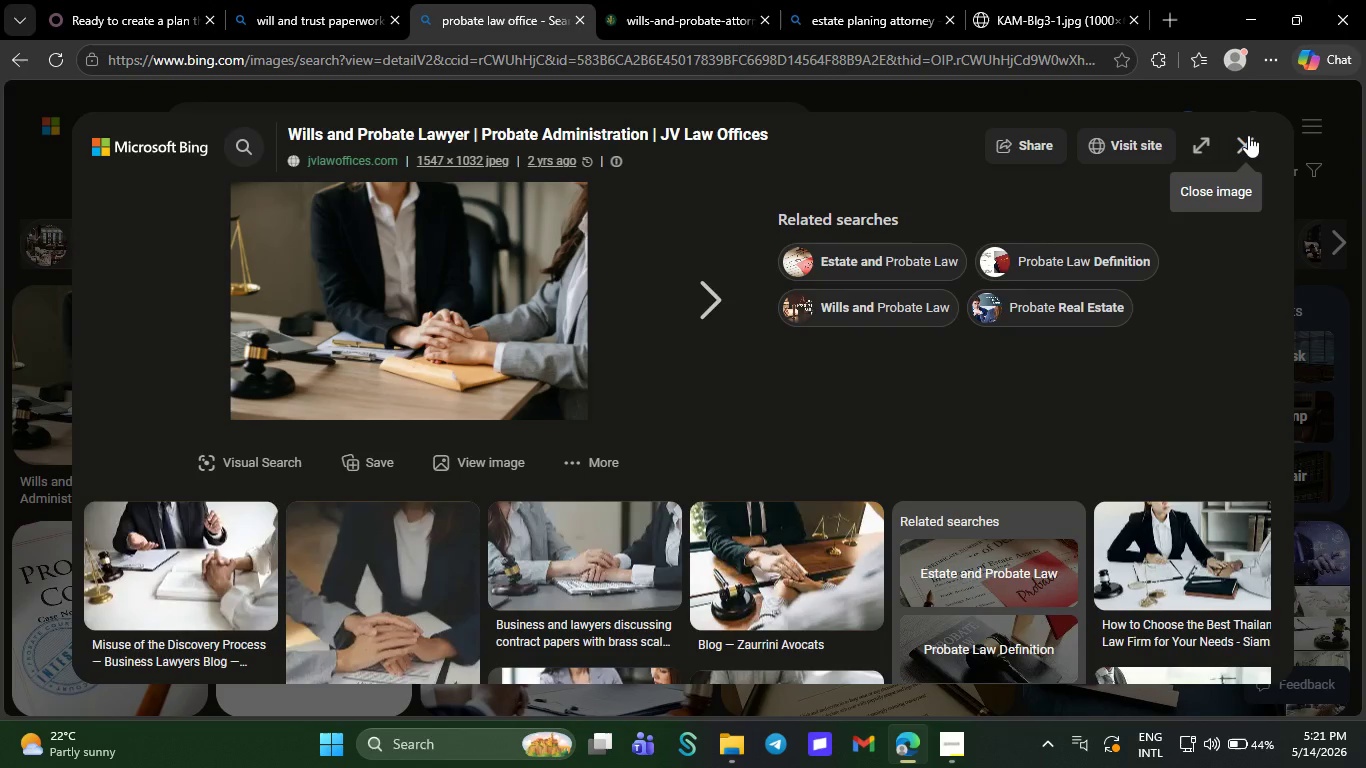 
left_click([1247, 137])
 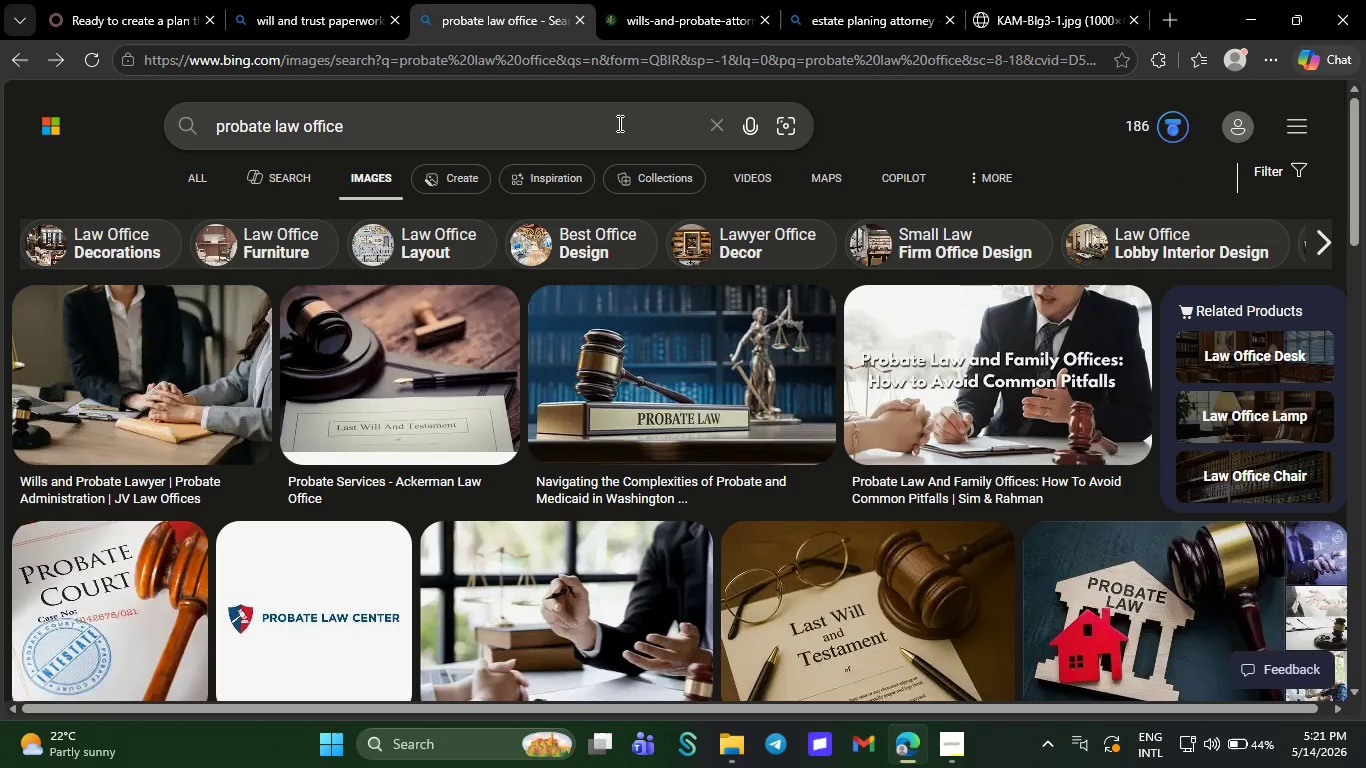 
left_click_drag(start_coordinate=[618, 123], to_coordinate=[200, 130])
 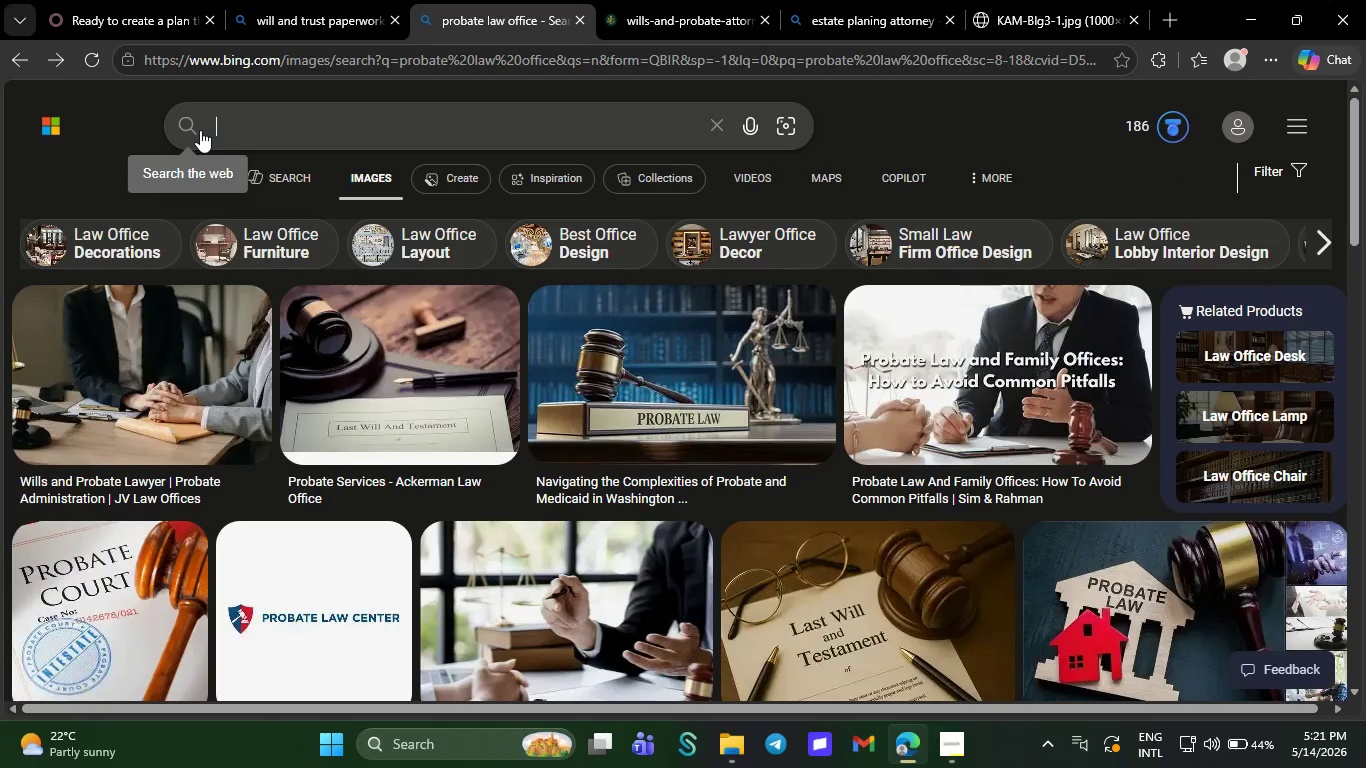 
key(Backspace)
 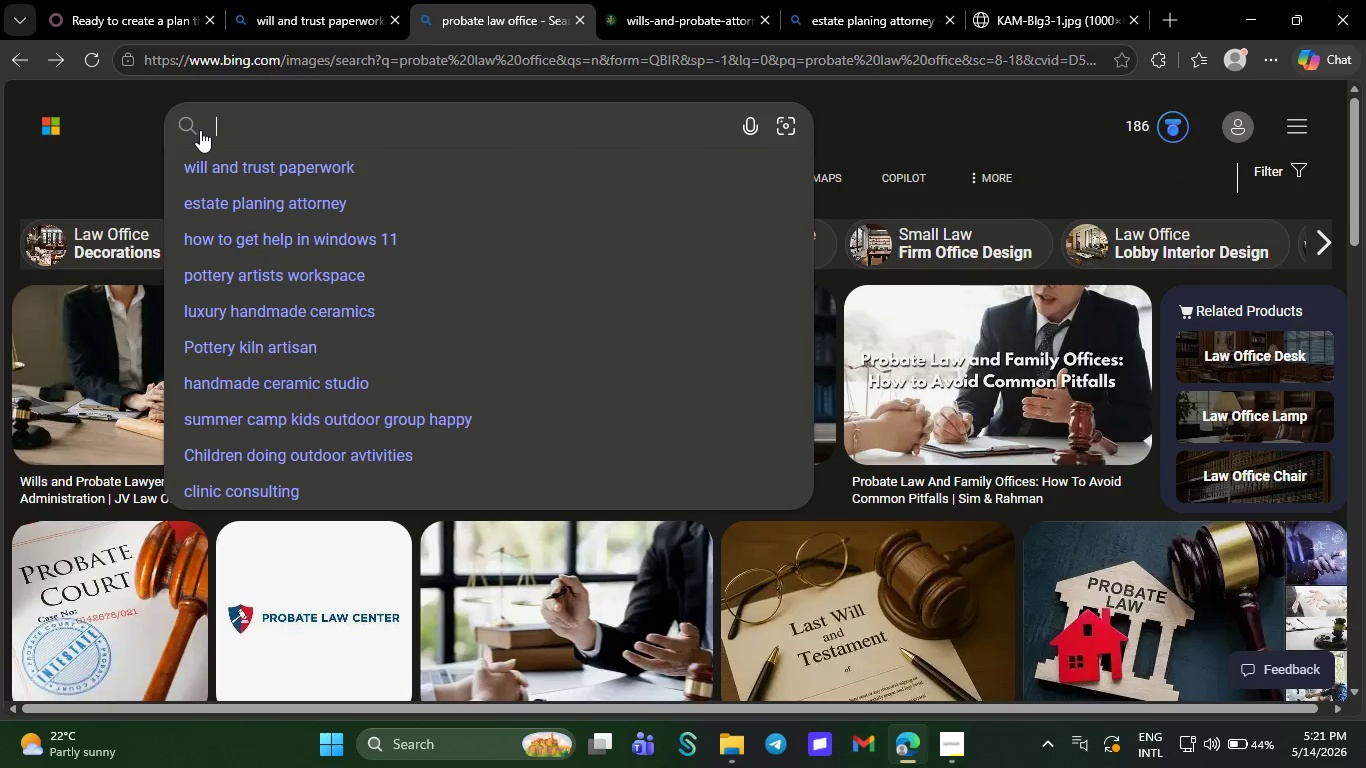 
type(attorney client meeting)
key(NumpadEnter)
 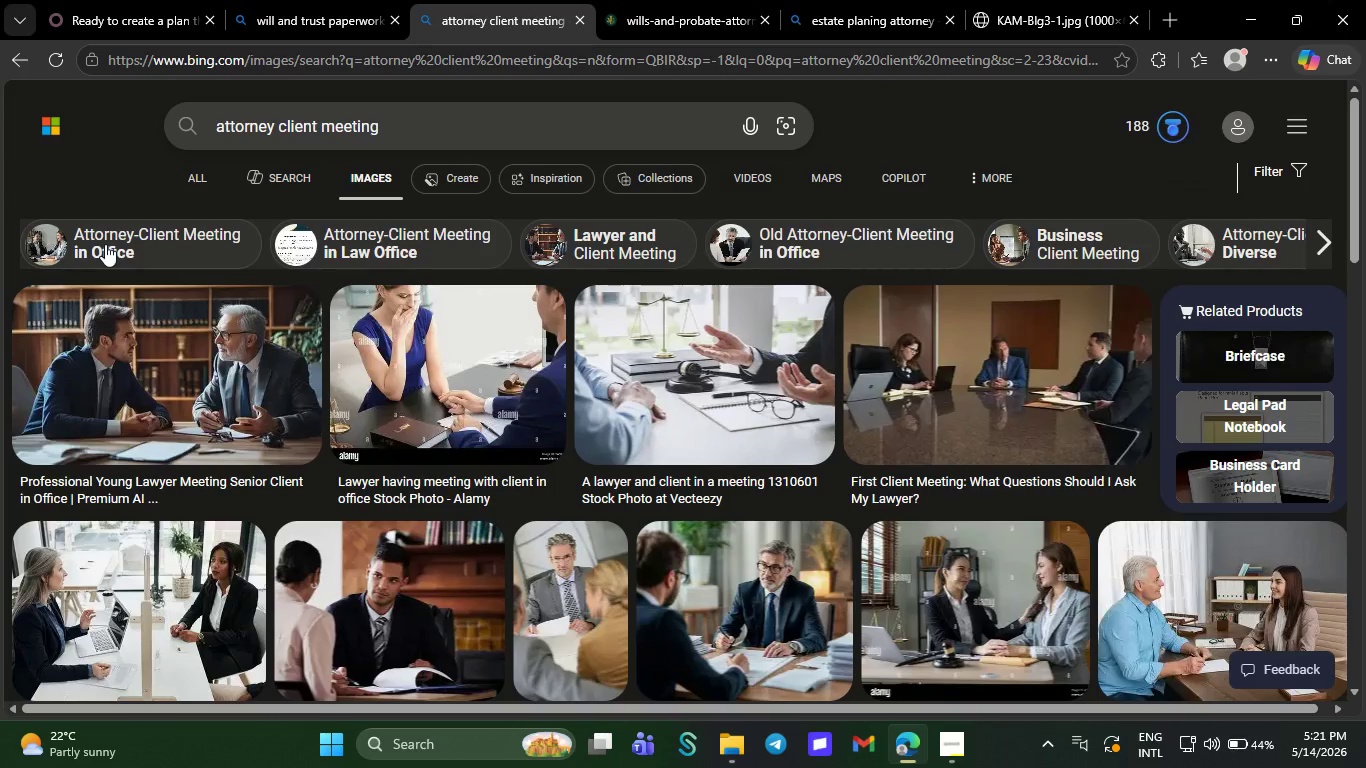 
left_click([104, 326])
 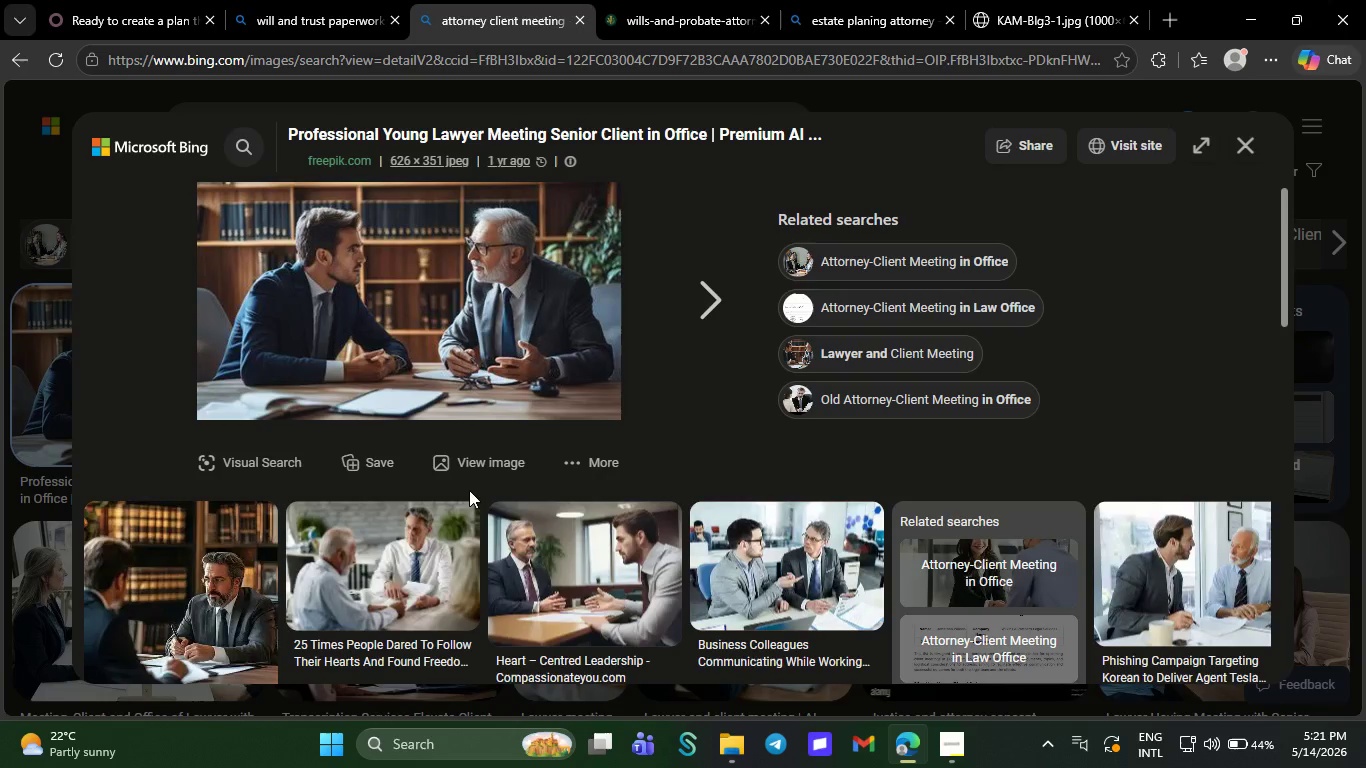 
left_click([484, 462])
 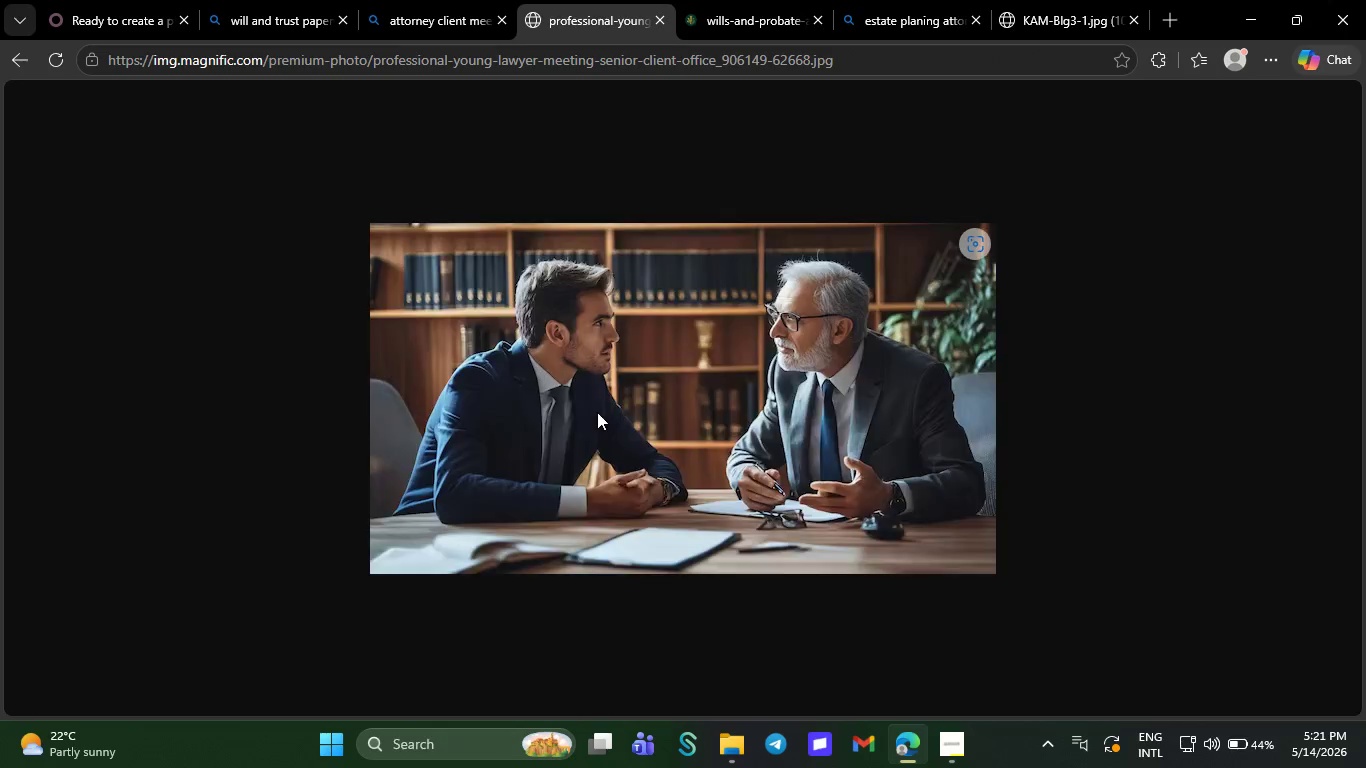 
right_click([597, 412])
 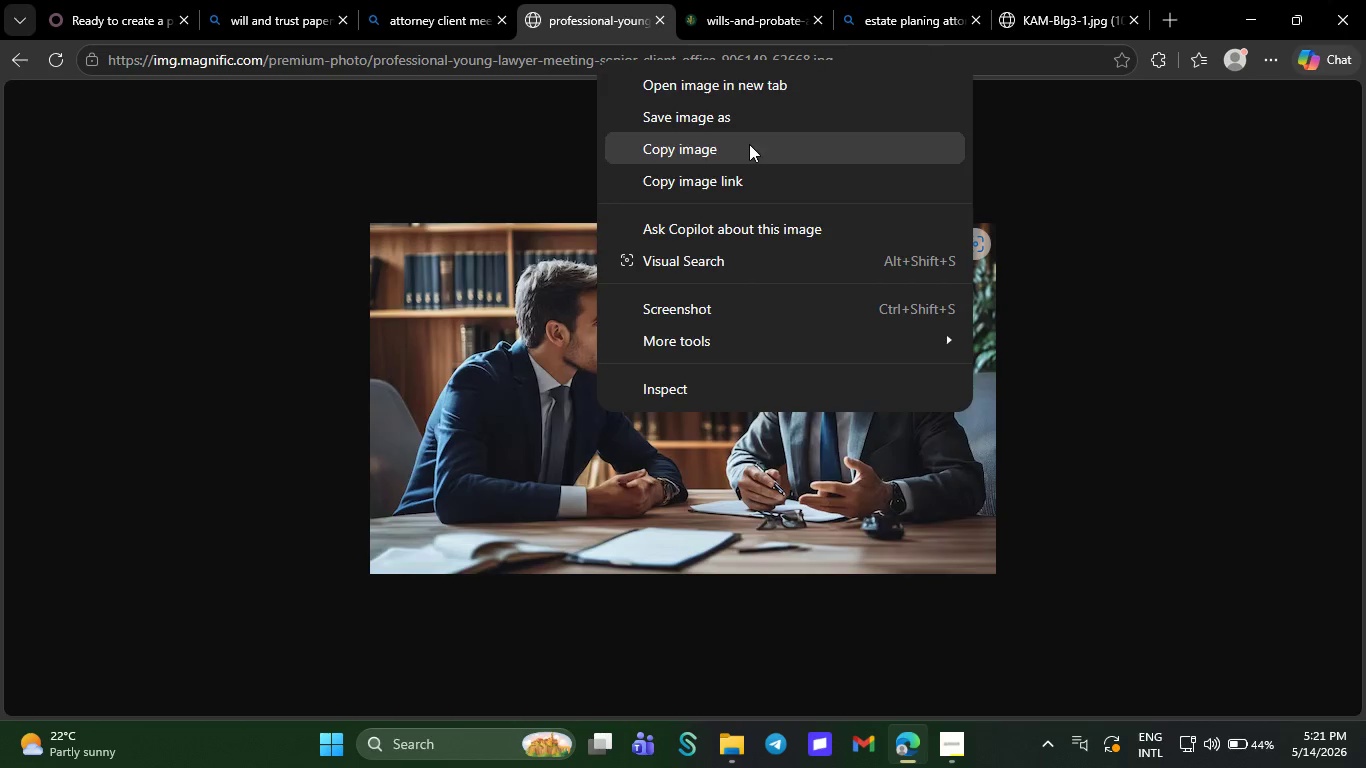 
left_click([749, 144])
 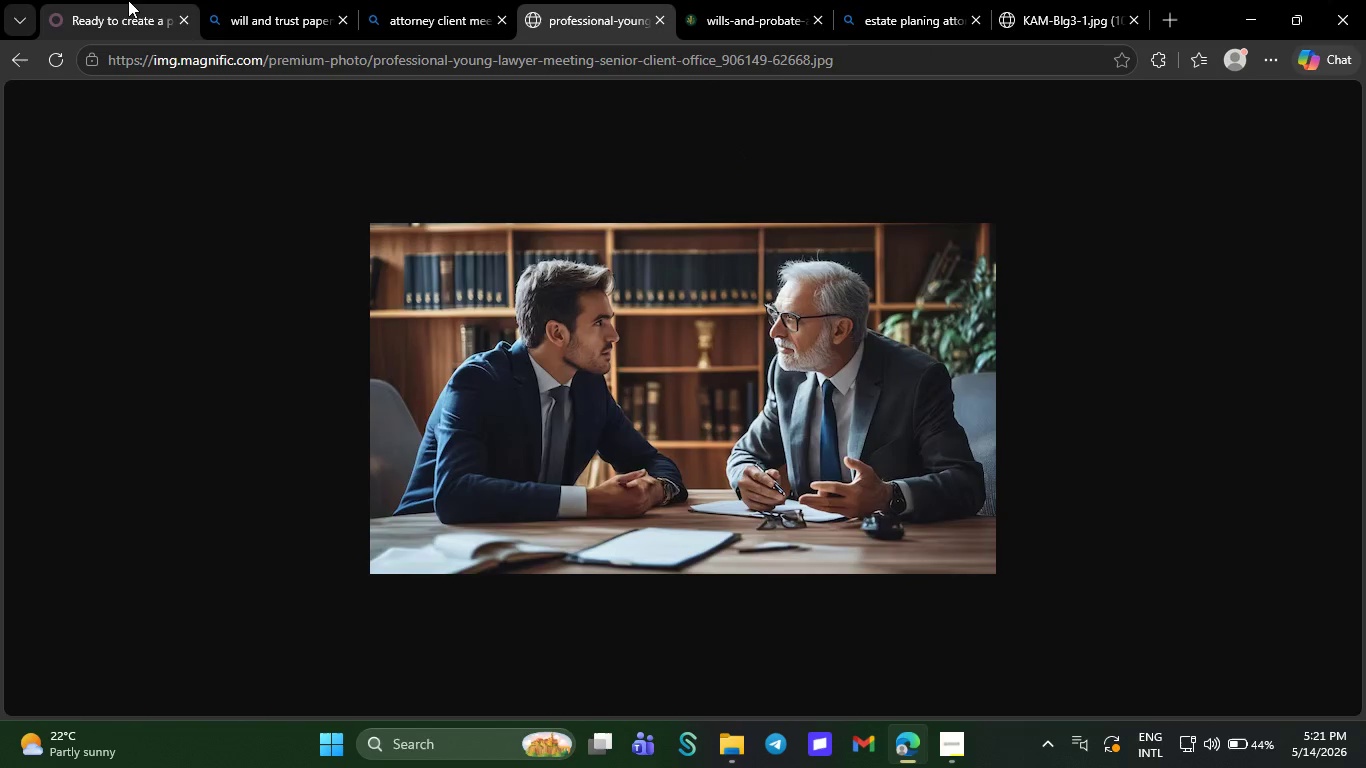 
left_click([128, 0])
 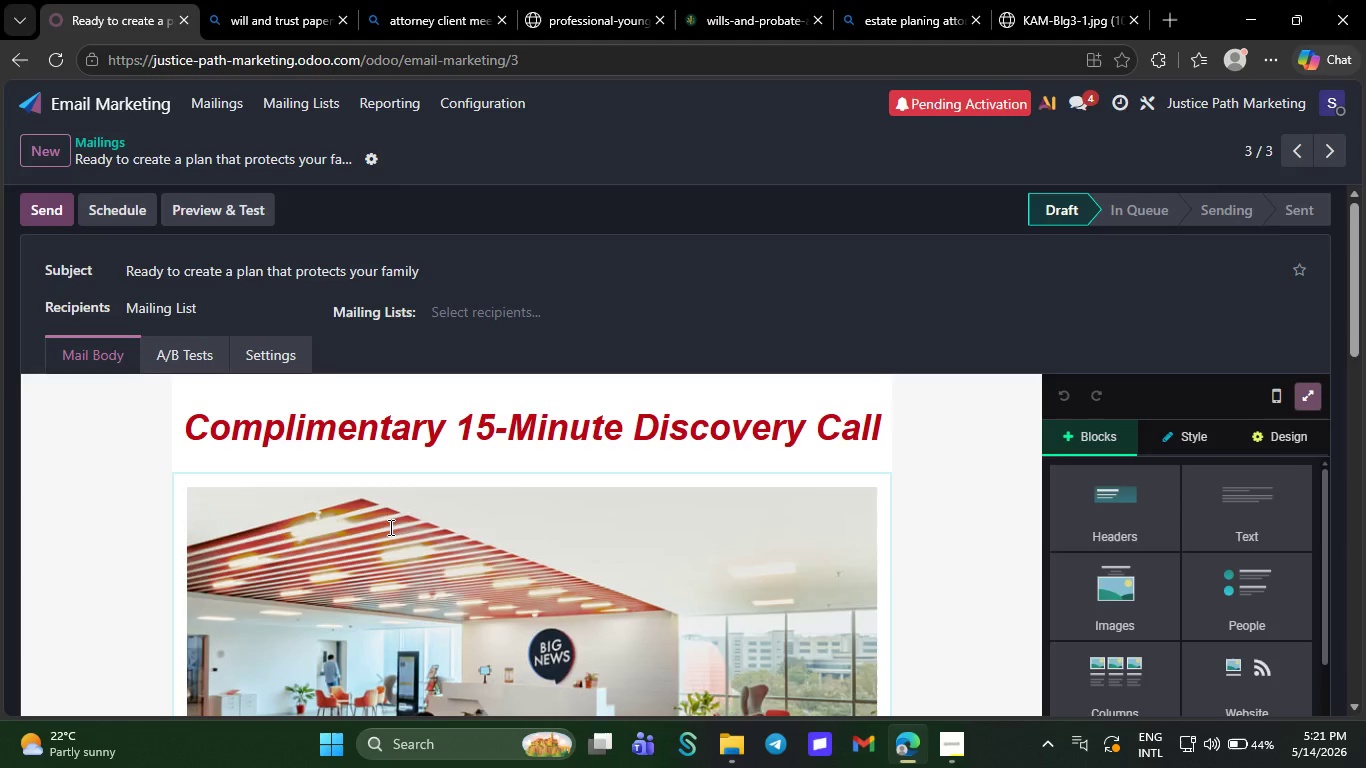 
right_click([389, 527])
 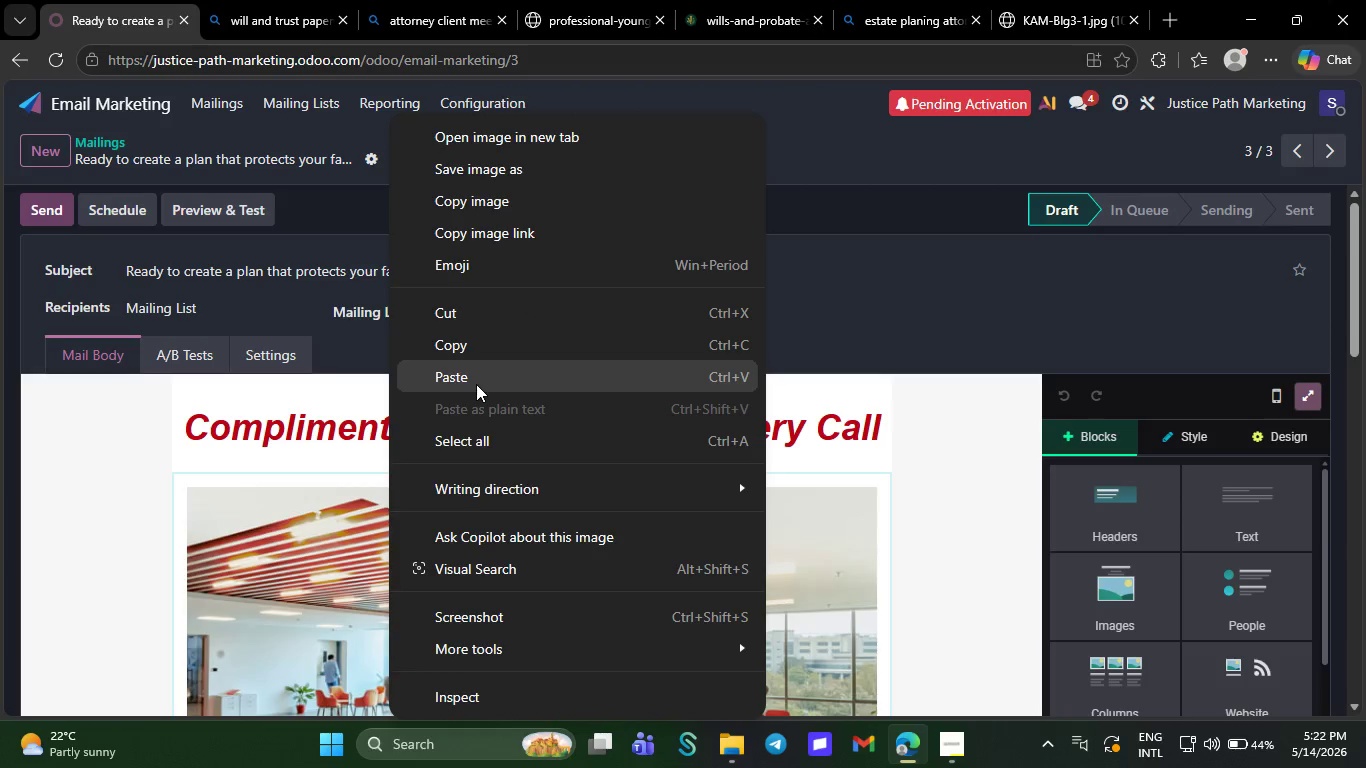 
left_click([476, 384])
 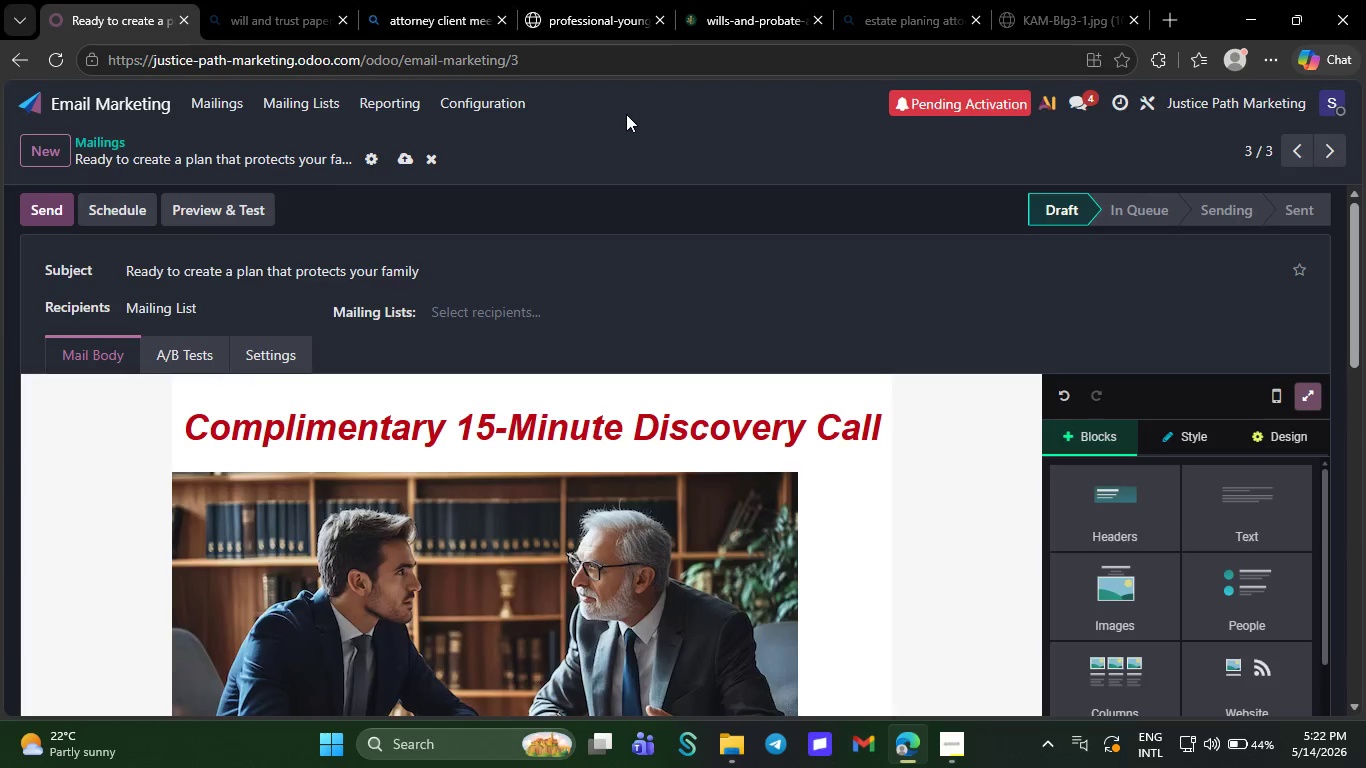 
left_click([557, 0])
 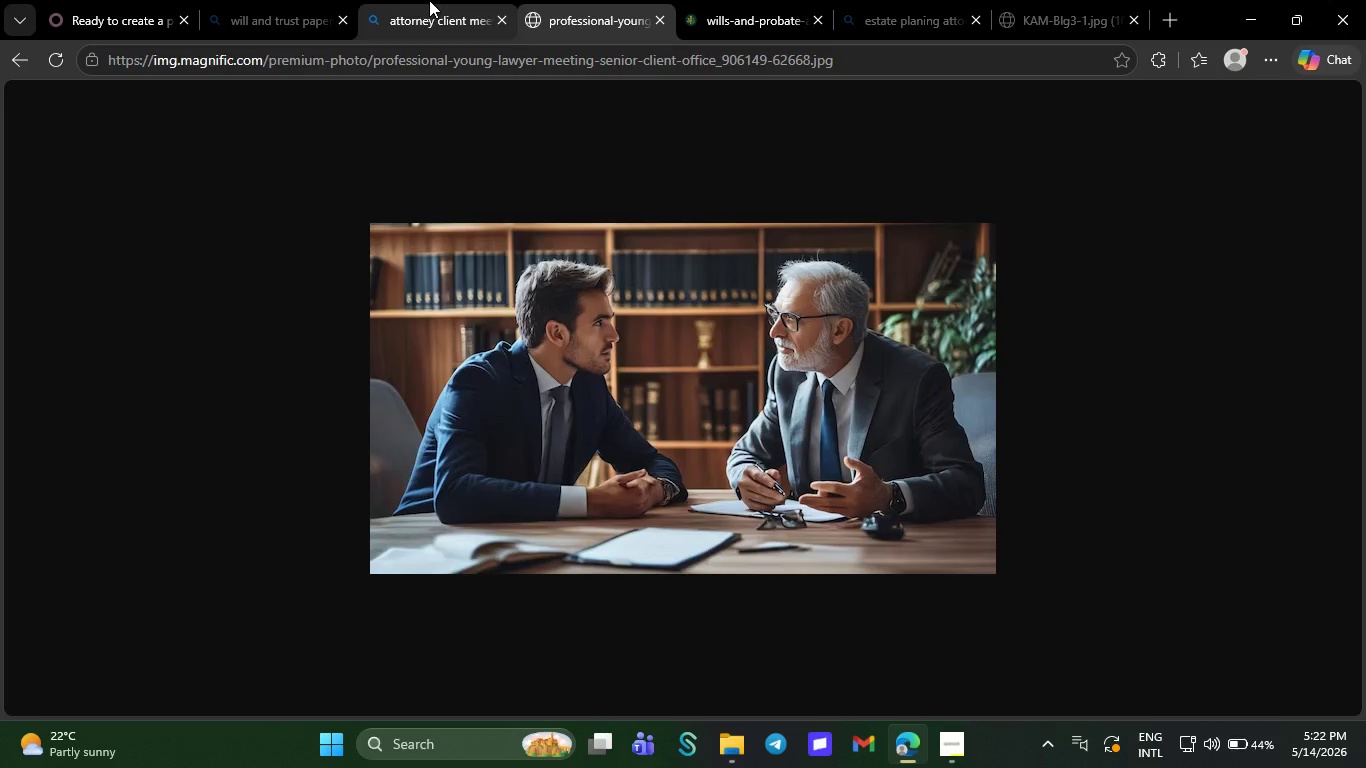 
left_click([429, 0])
 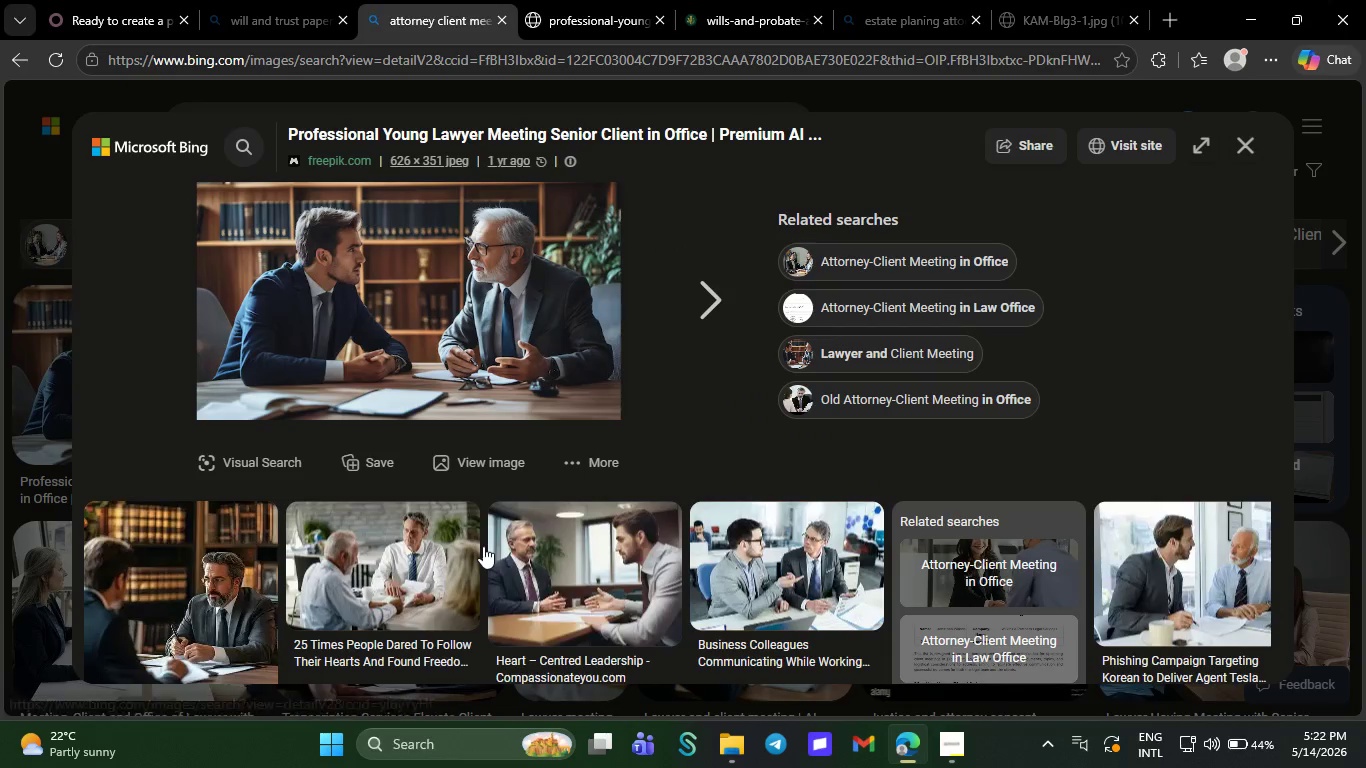 
left_click([402, 560])
 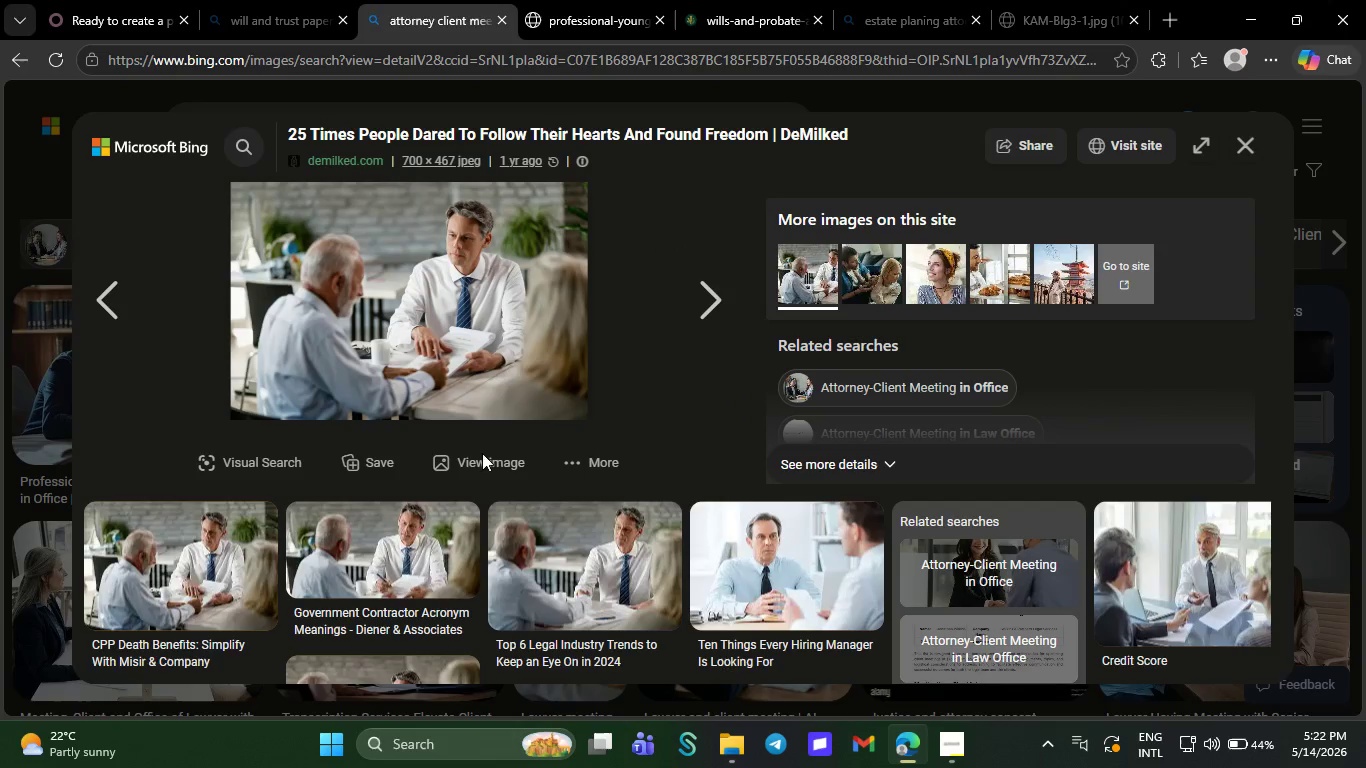 
left_click([484, 458])
 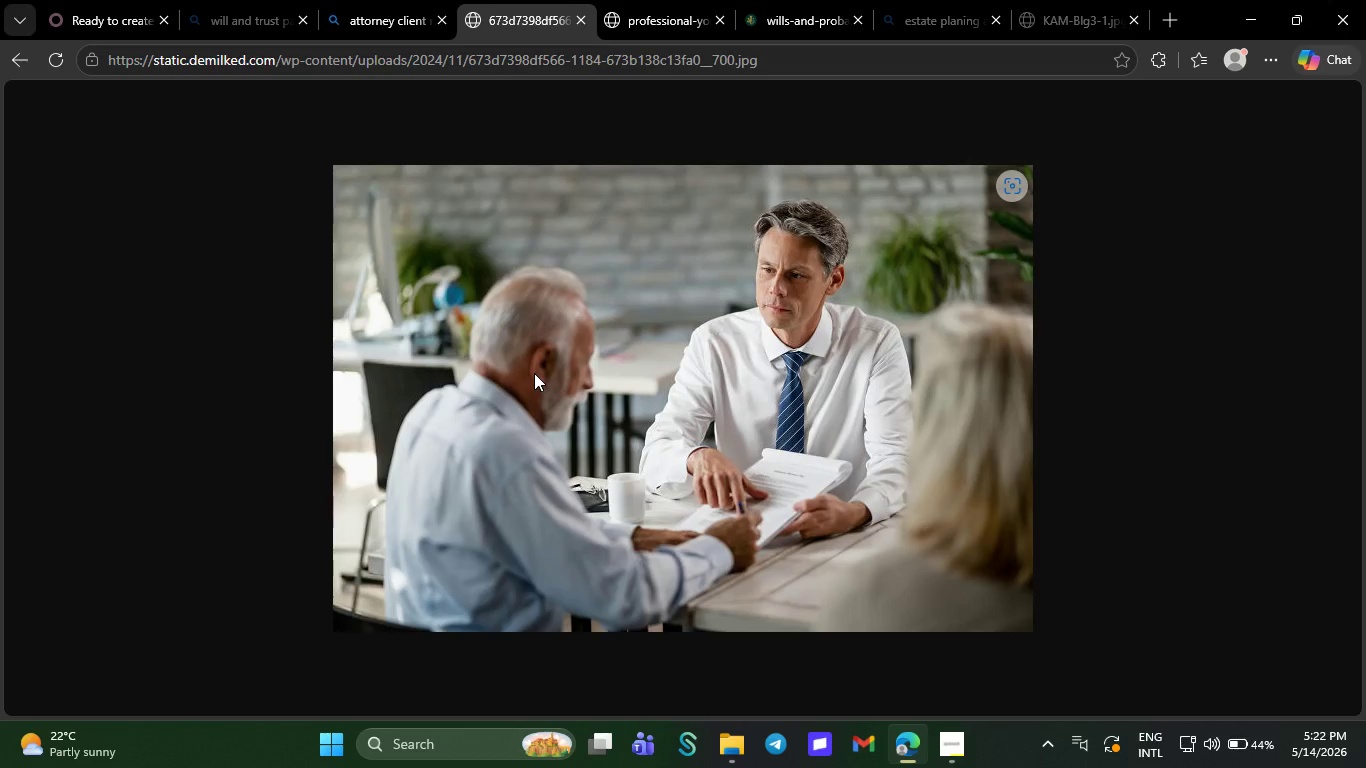 
left_click([538, 375])
 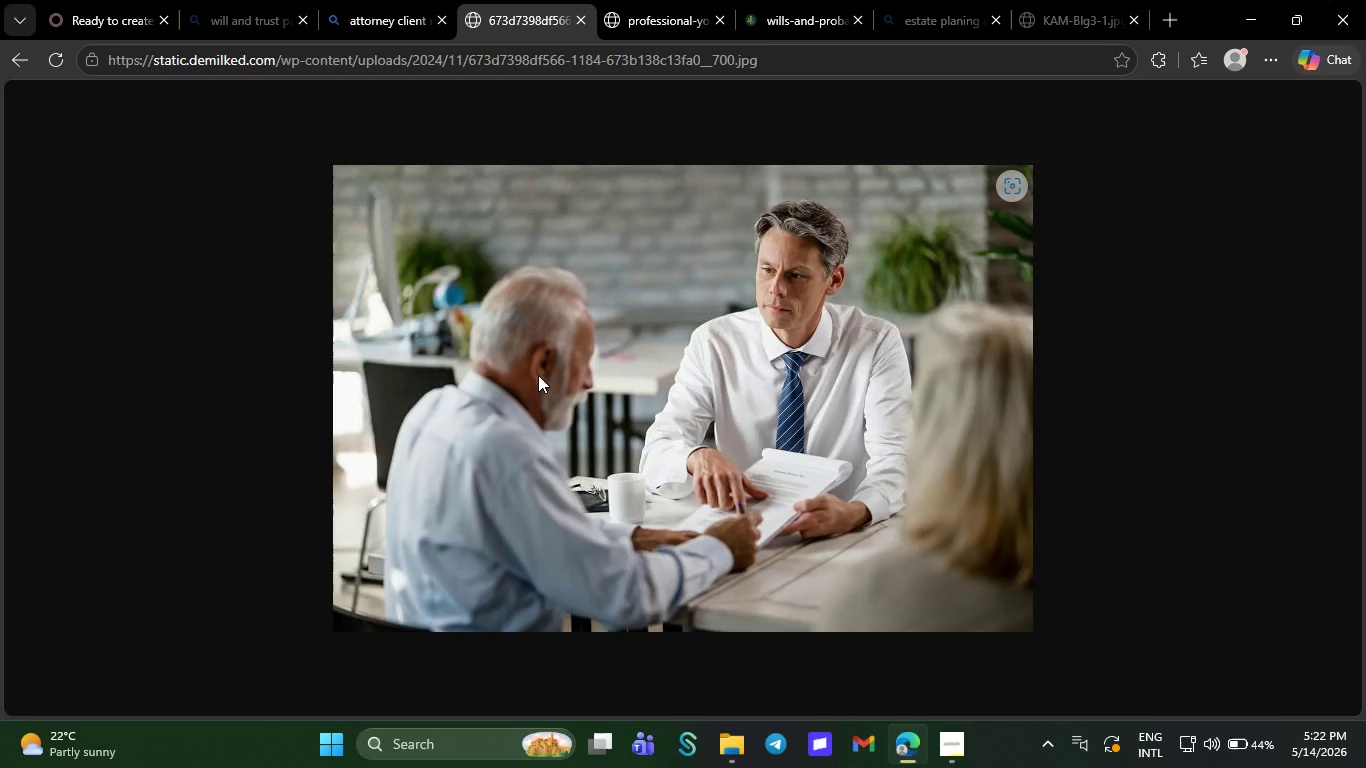 
right_click([538, 375])
 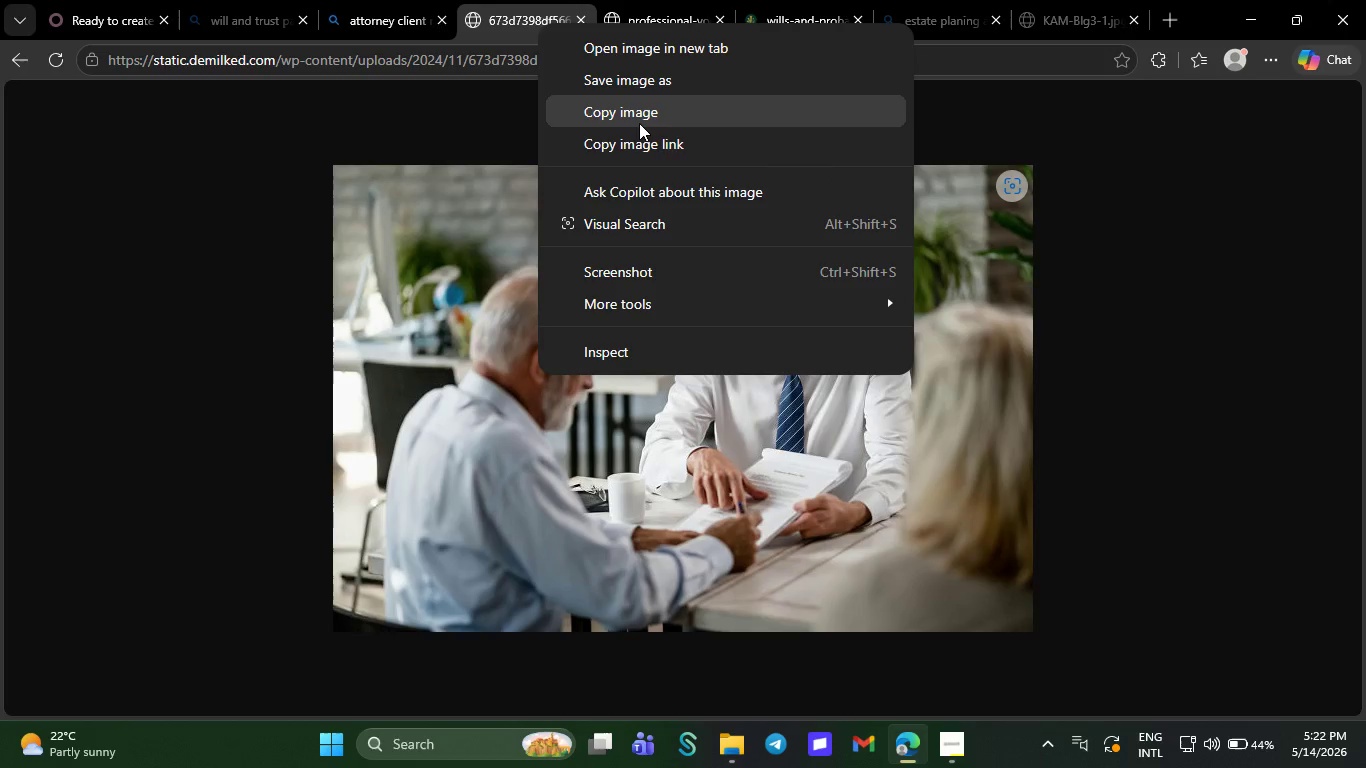 
left_click([639, 123])
 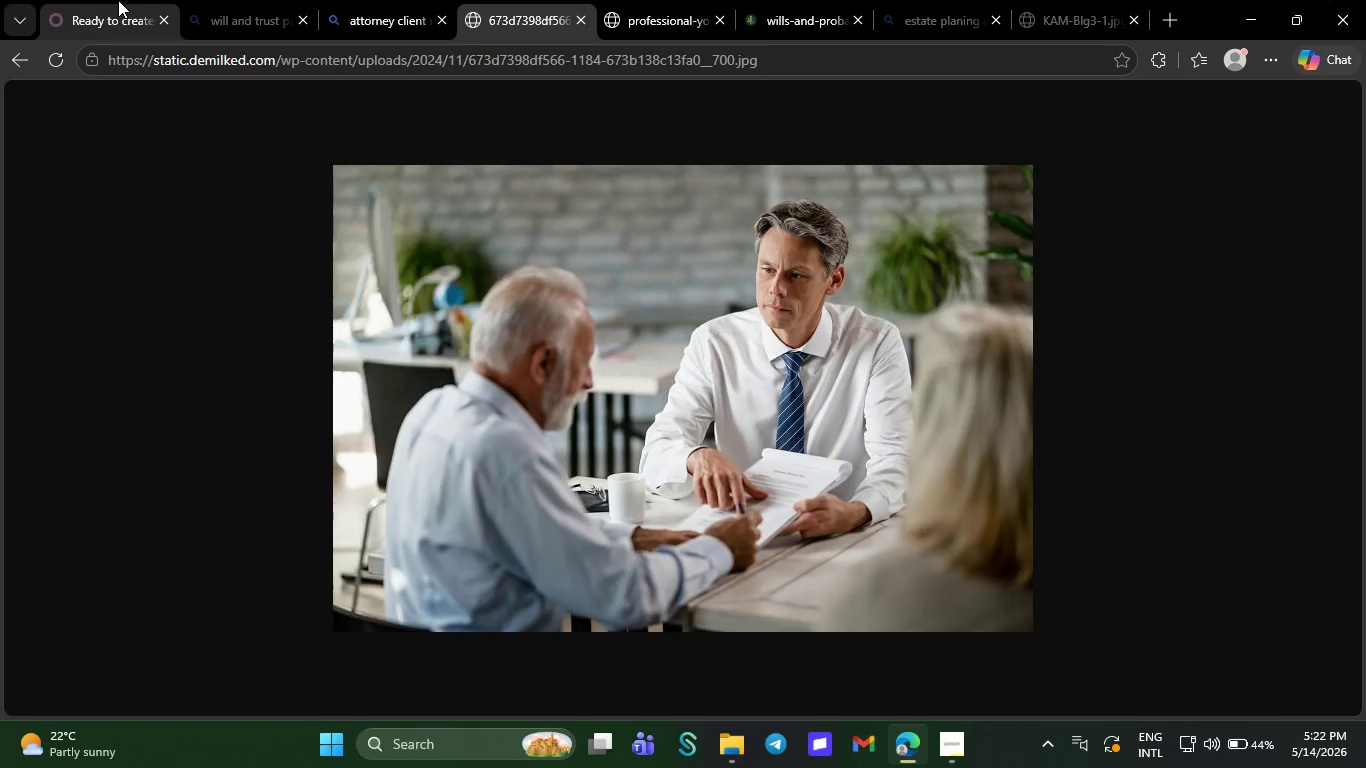 
left_click([118, 0])
 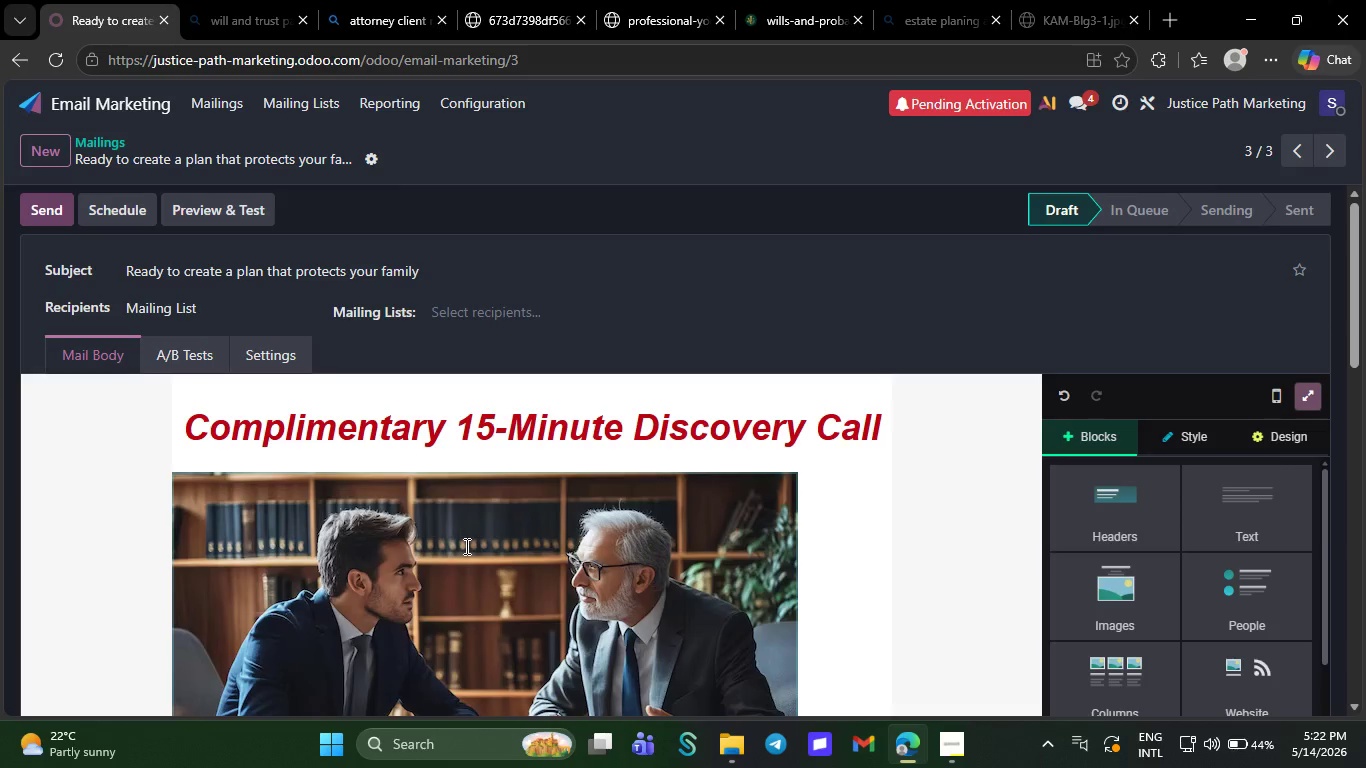 
right_click([465, 546])
 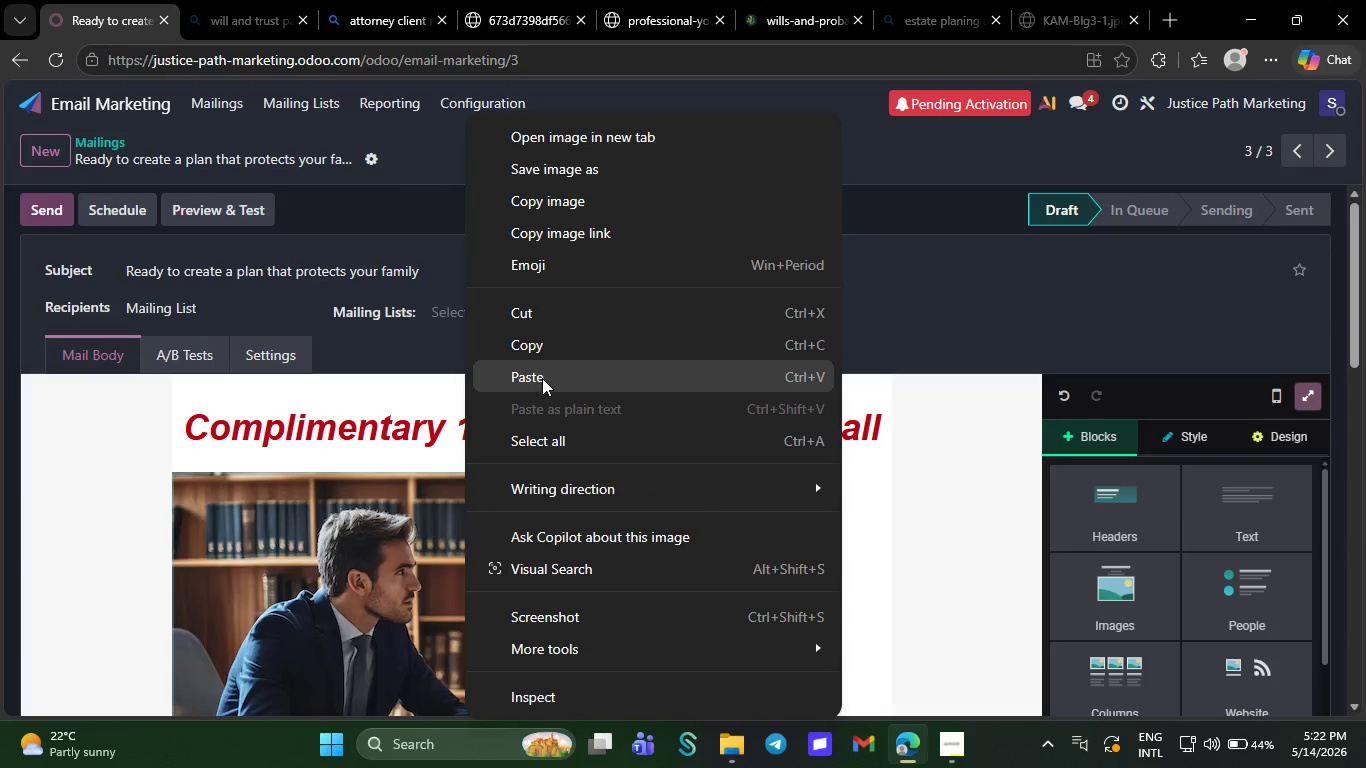 
left_click([542, 378])
 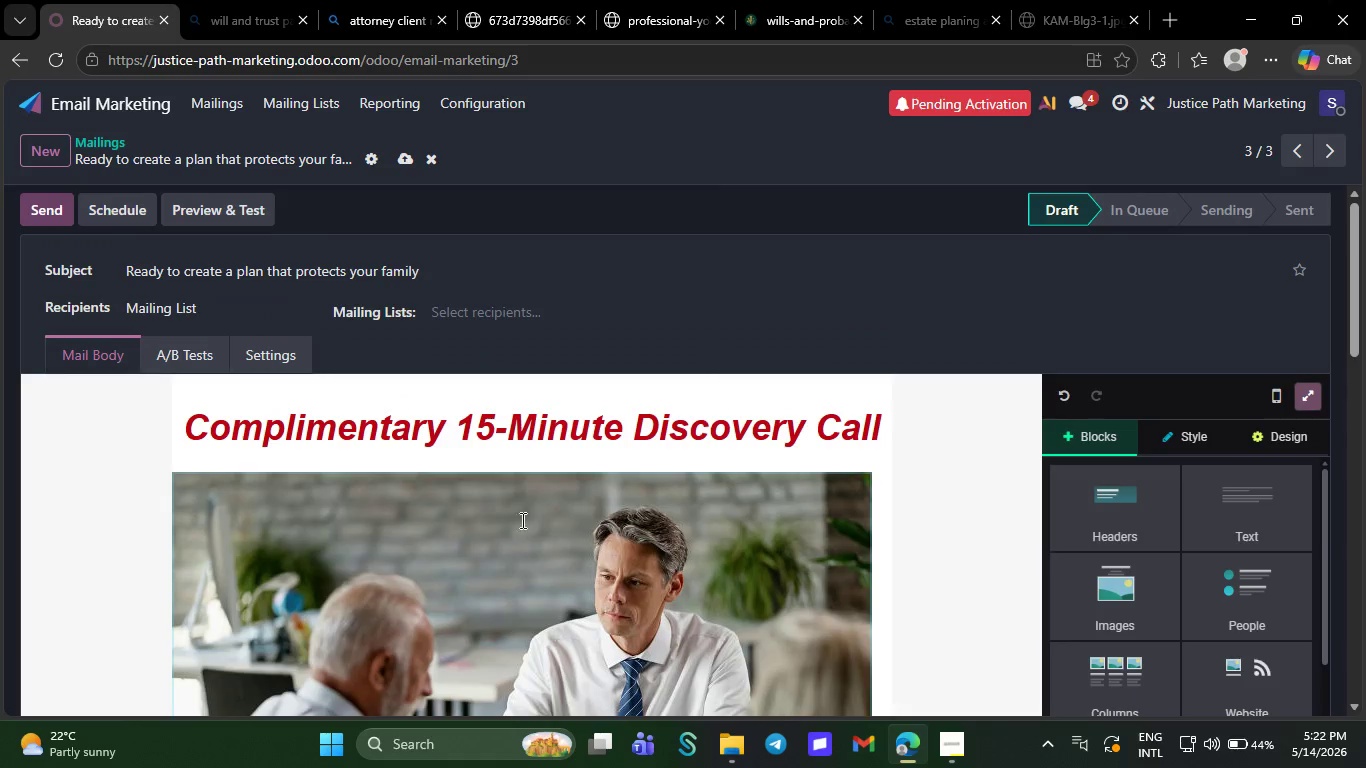 
left_click([496, 314])
 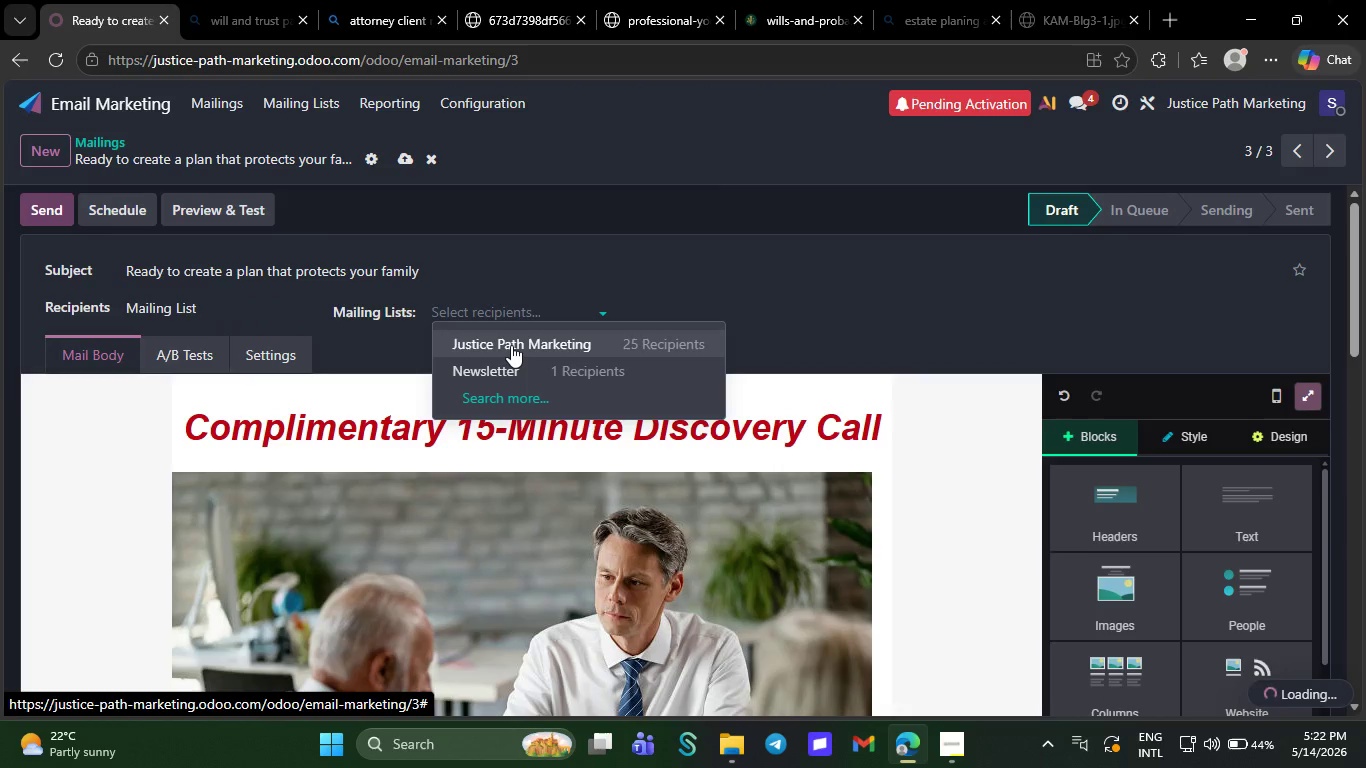 
left_click([511, 345])
 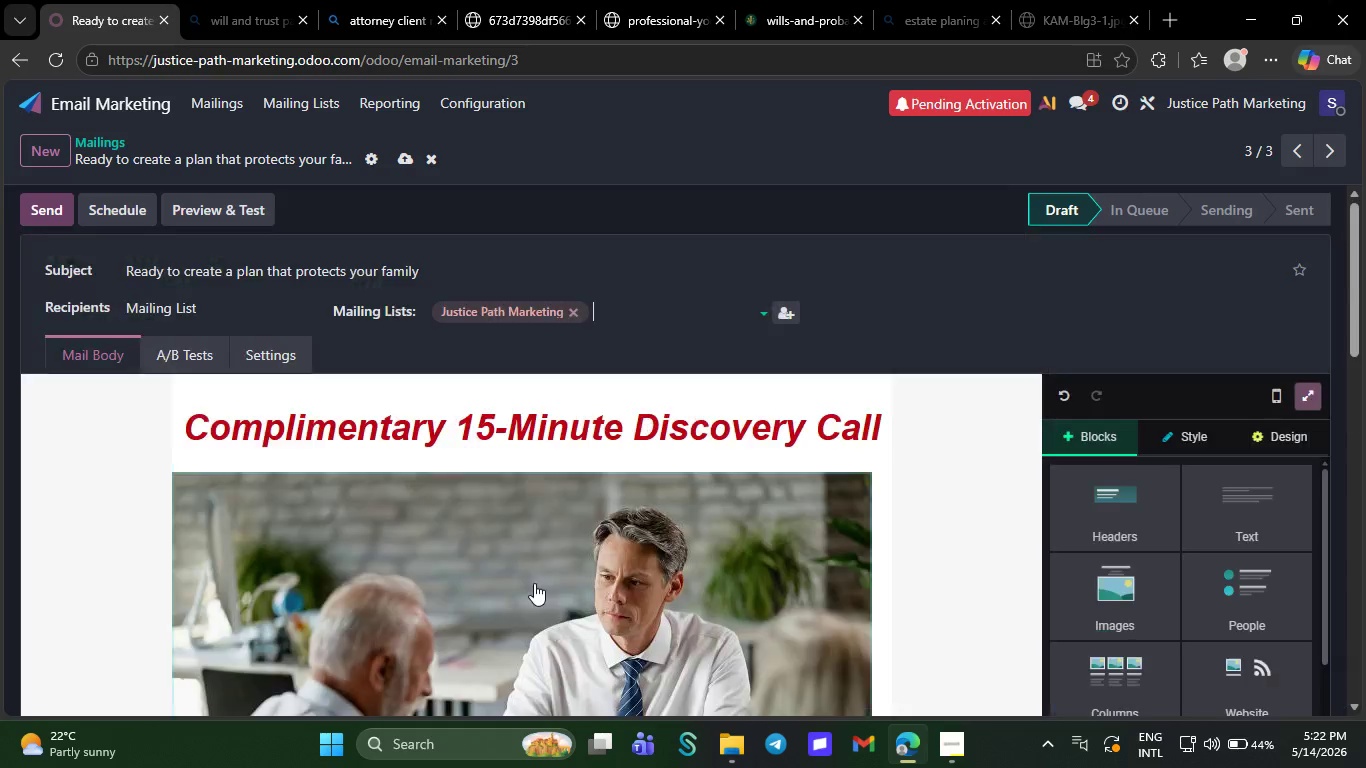 
left_click([402, 154])
 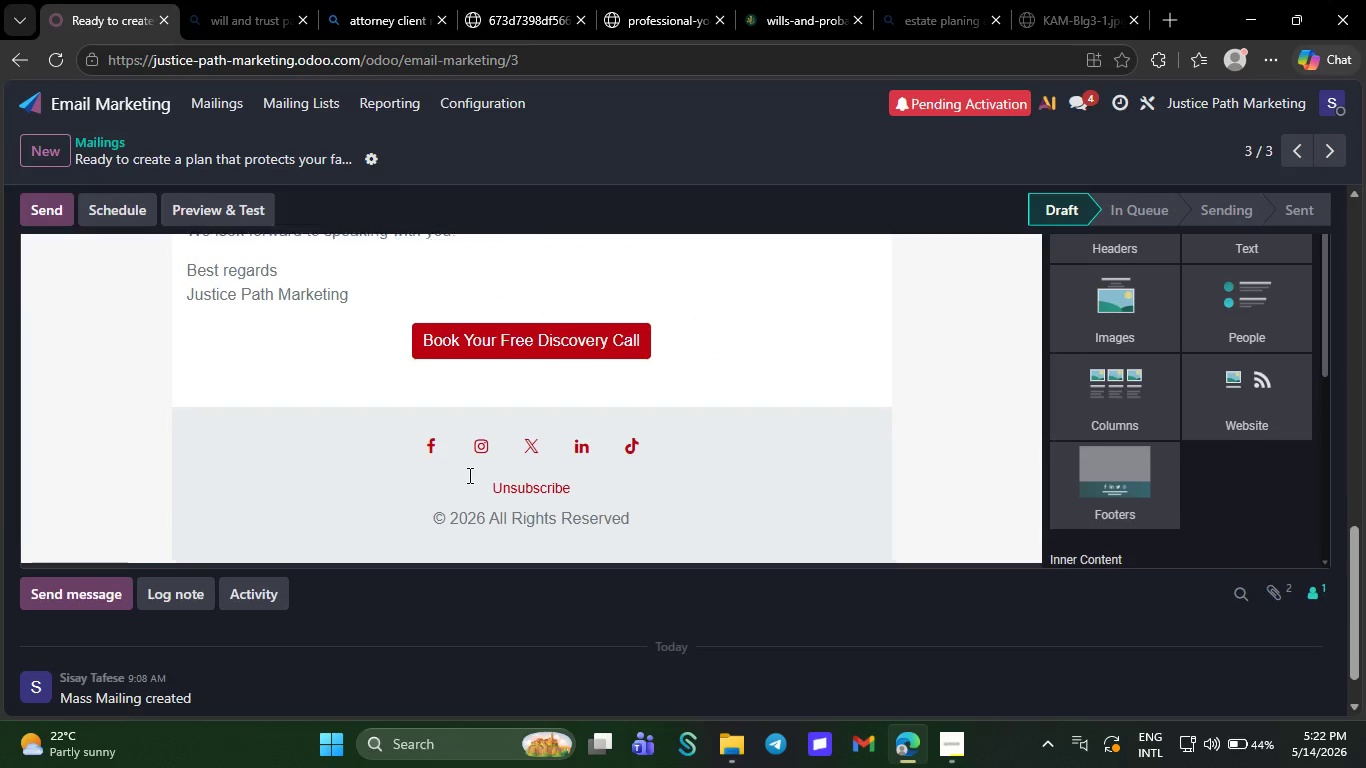 
wait(15.09)
 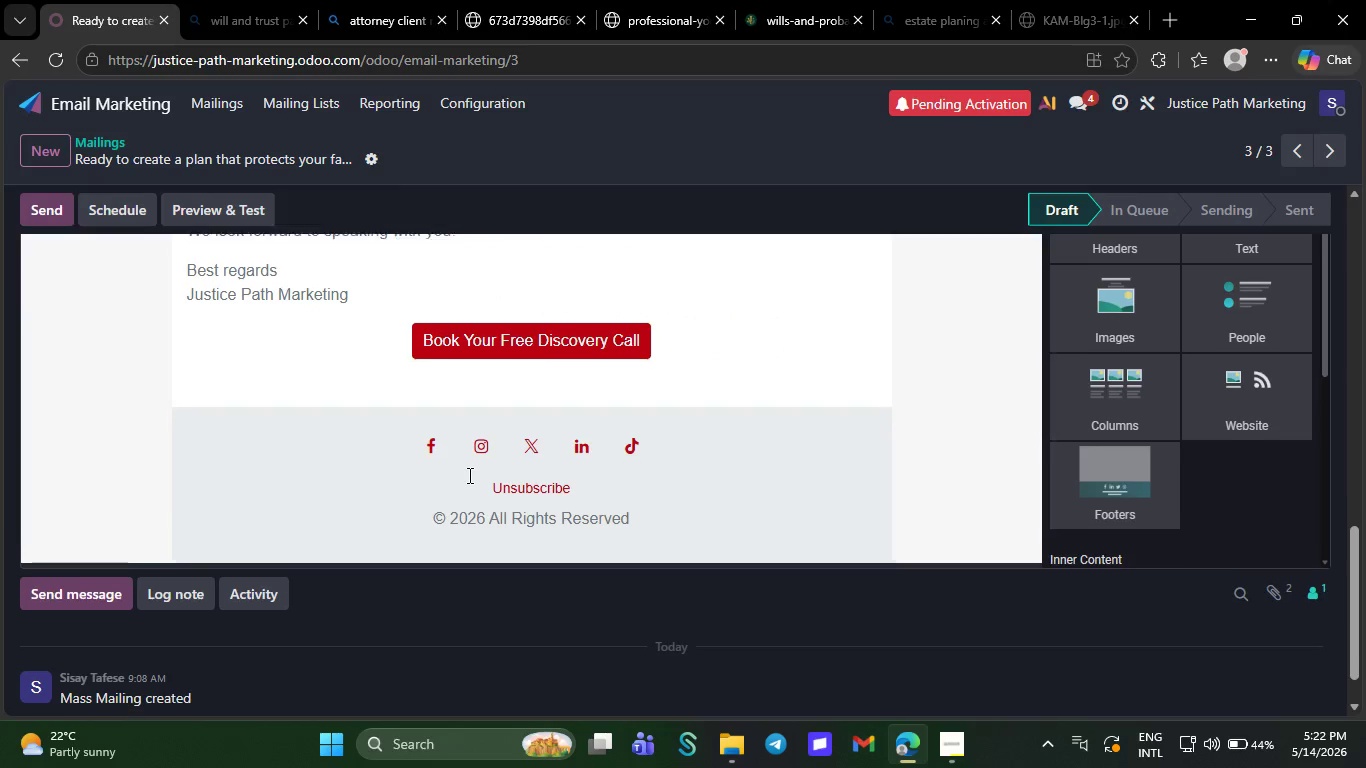 
left_click([539, 402])
 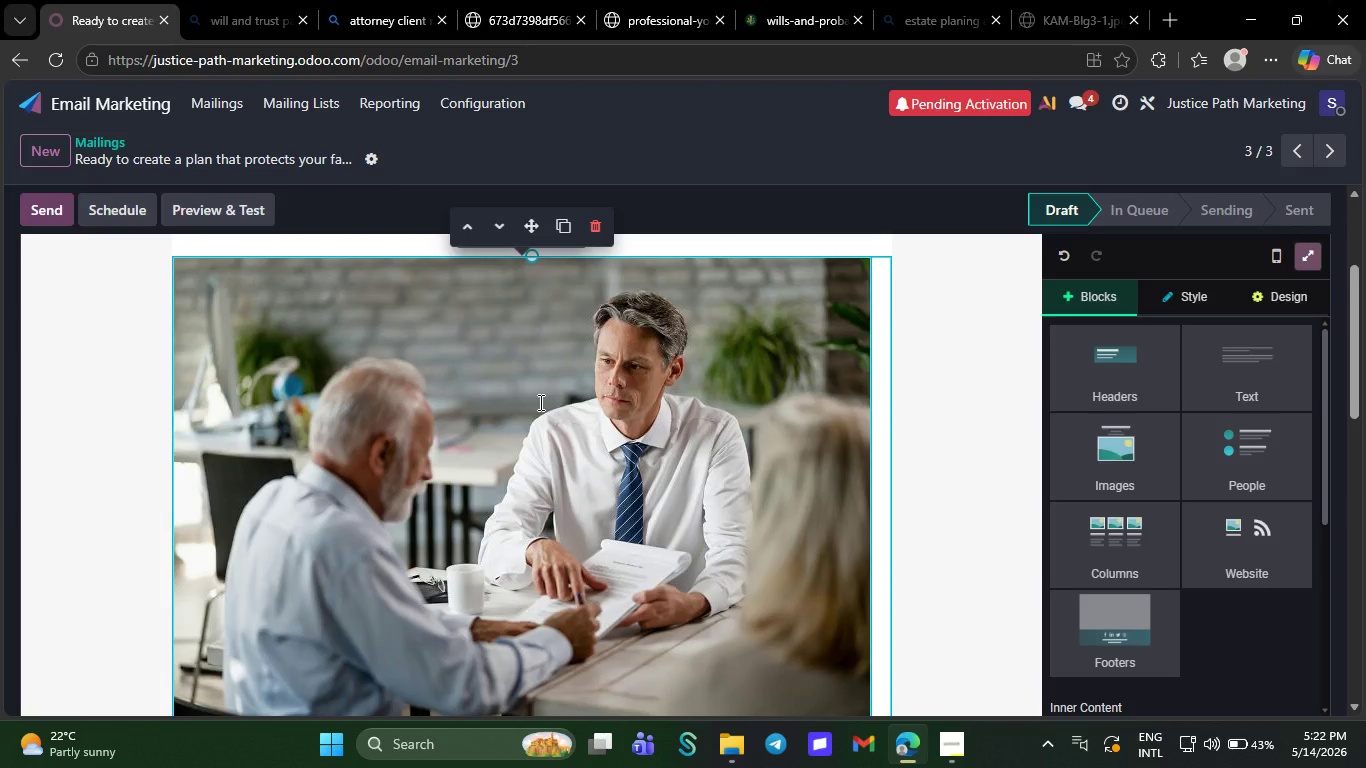 
mouse_move([929, 379])
 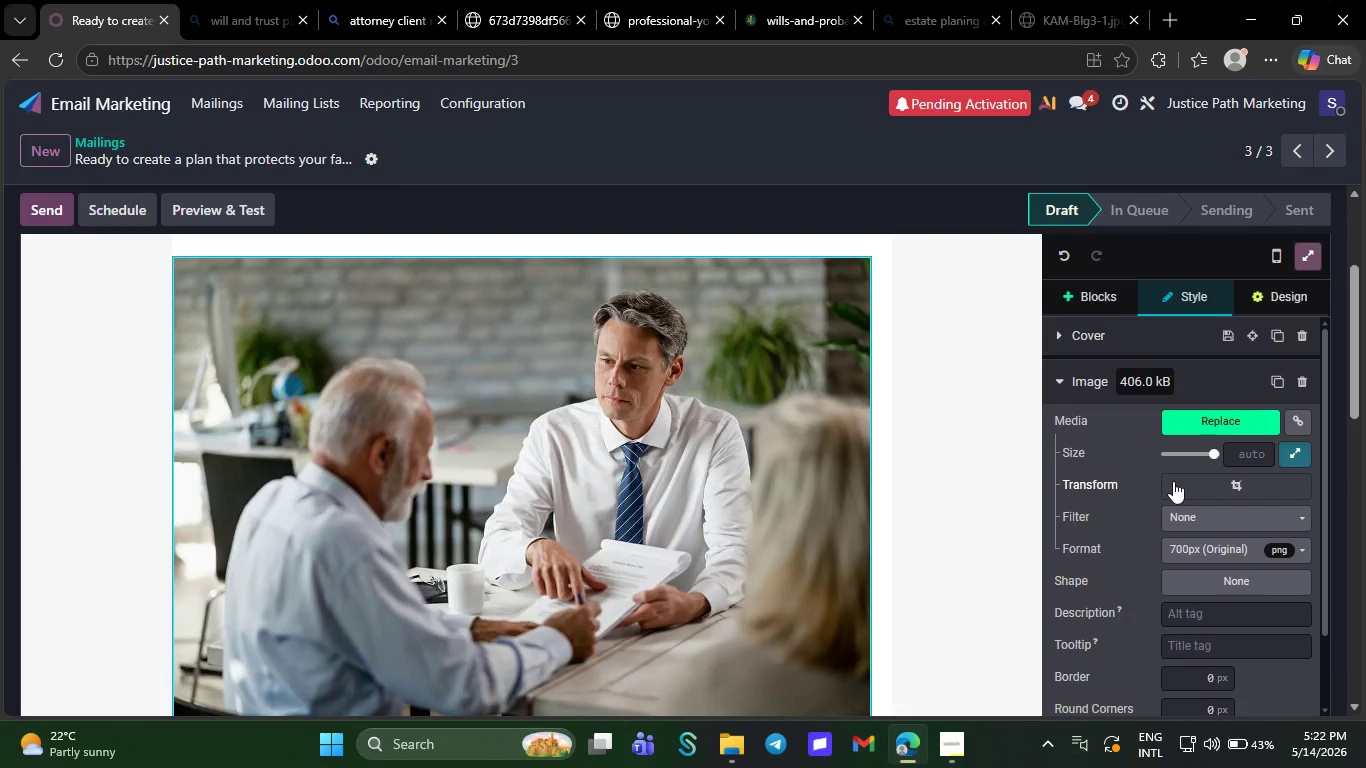 
left_click([1173, 481])
 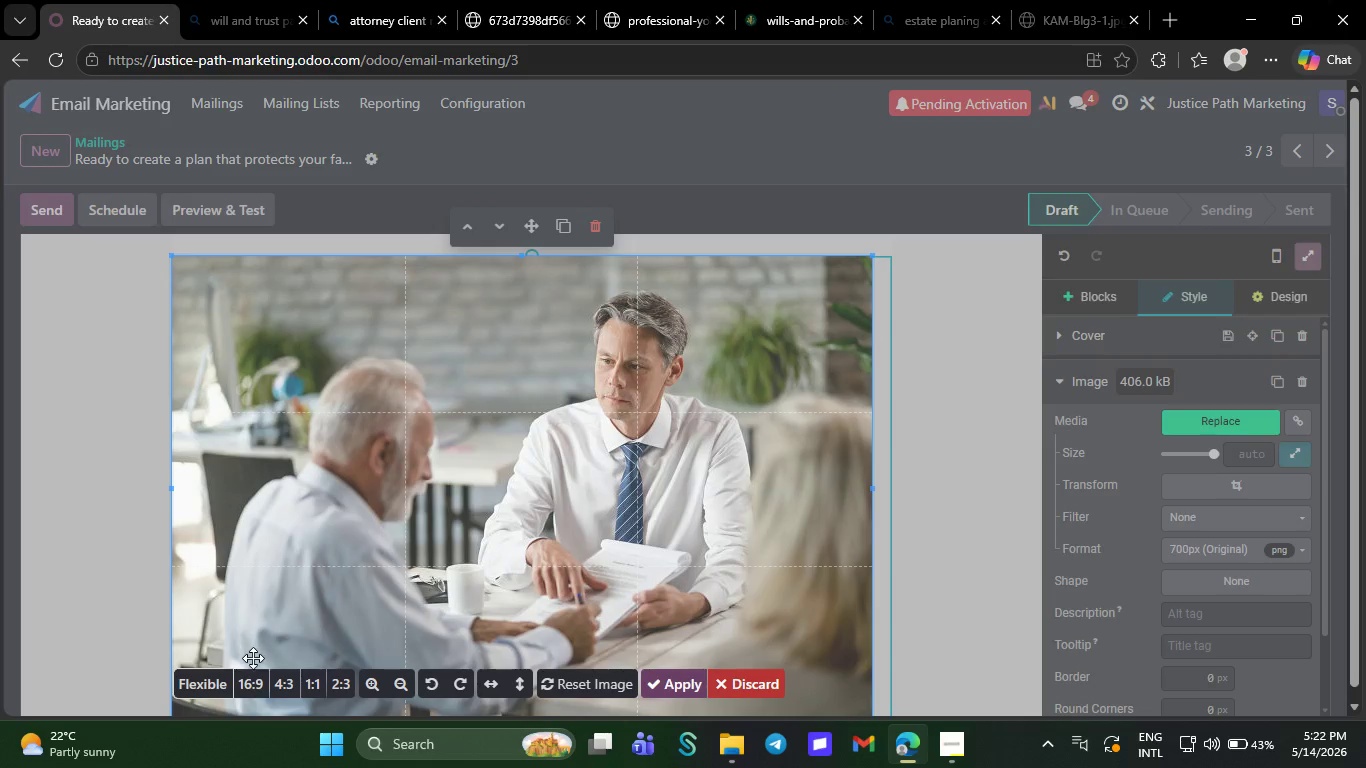 
left_click([247, 684])
 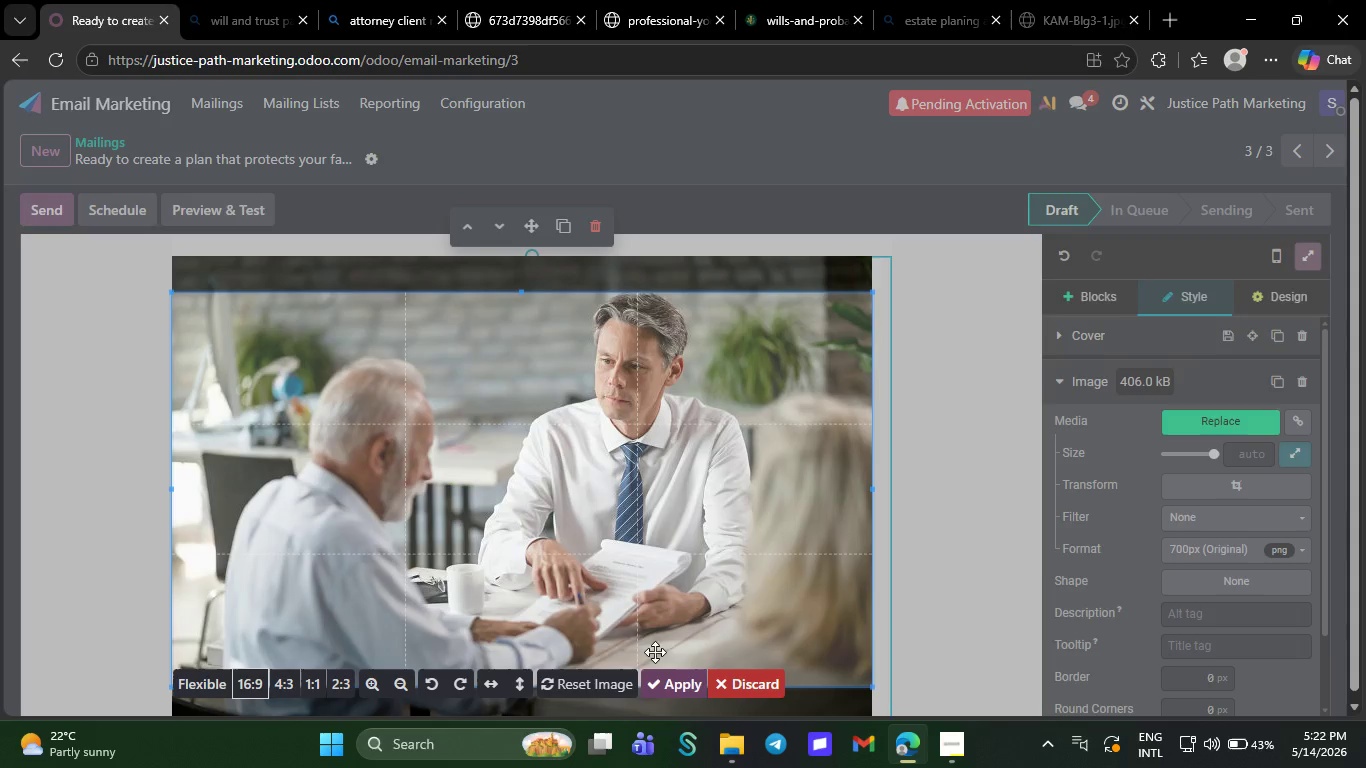 
left_click_drag(start_coordinate=[632, 623], to_coordinate=[634, 612])
 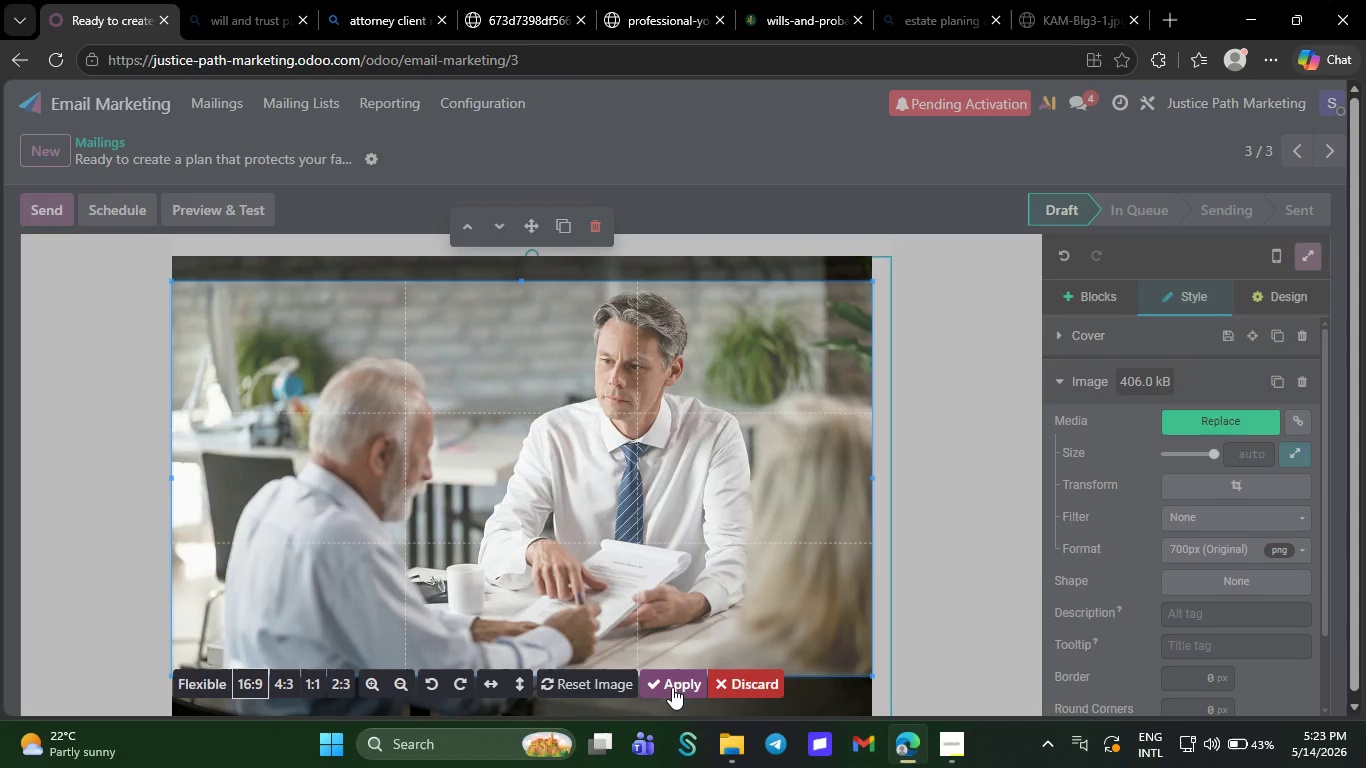 
left_click([672, 687])
 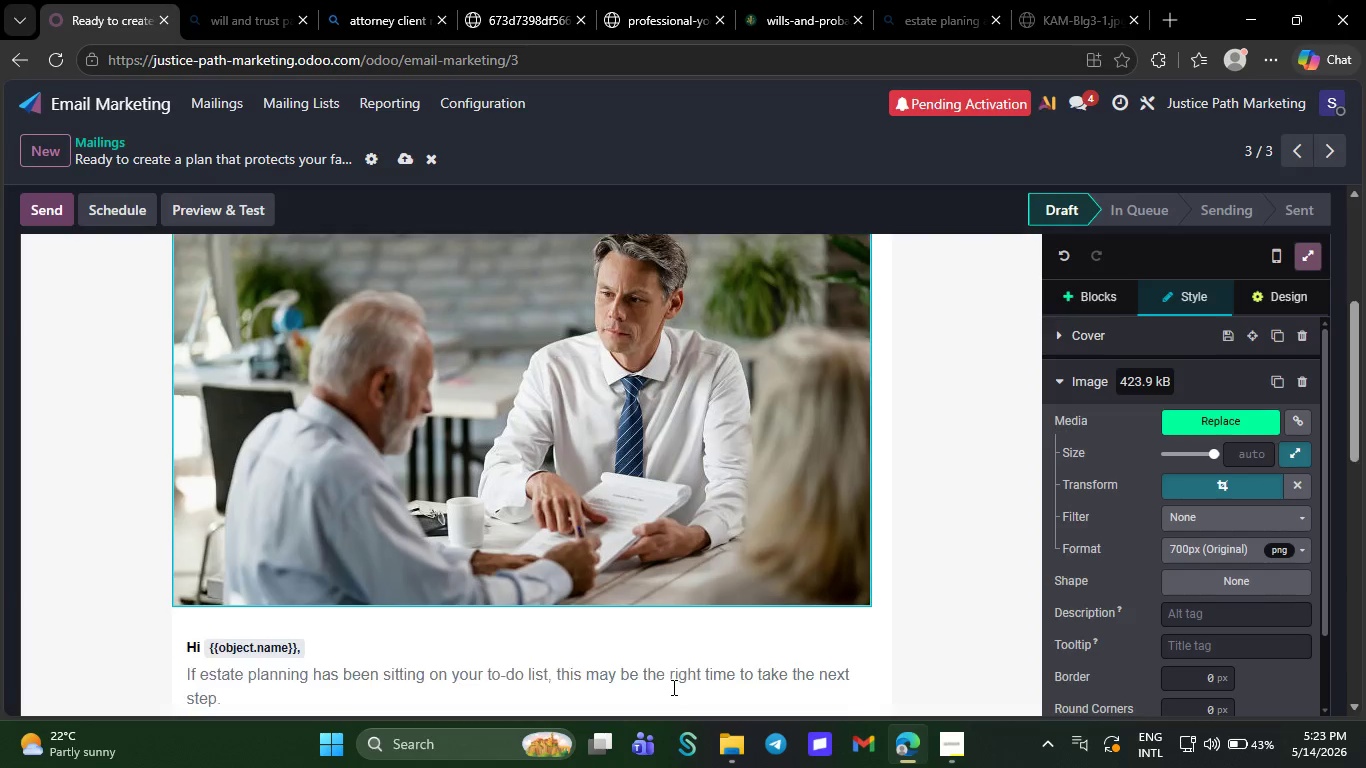 
wait(22.0)
 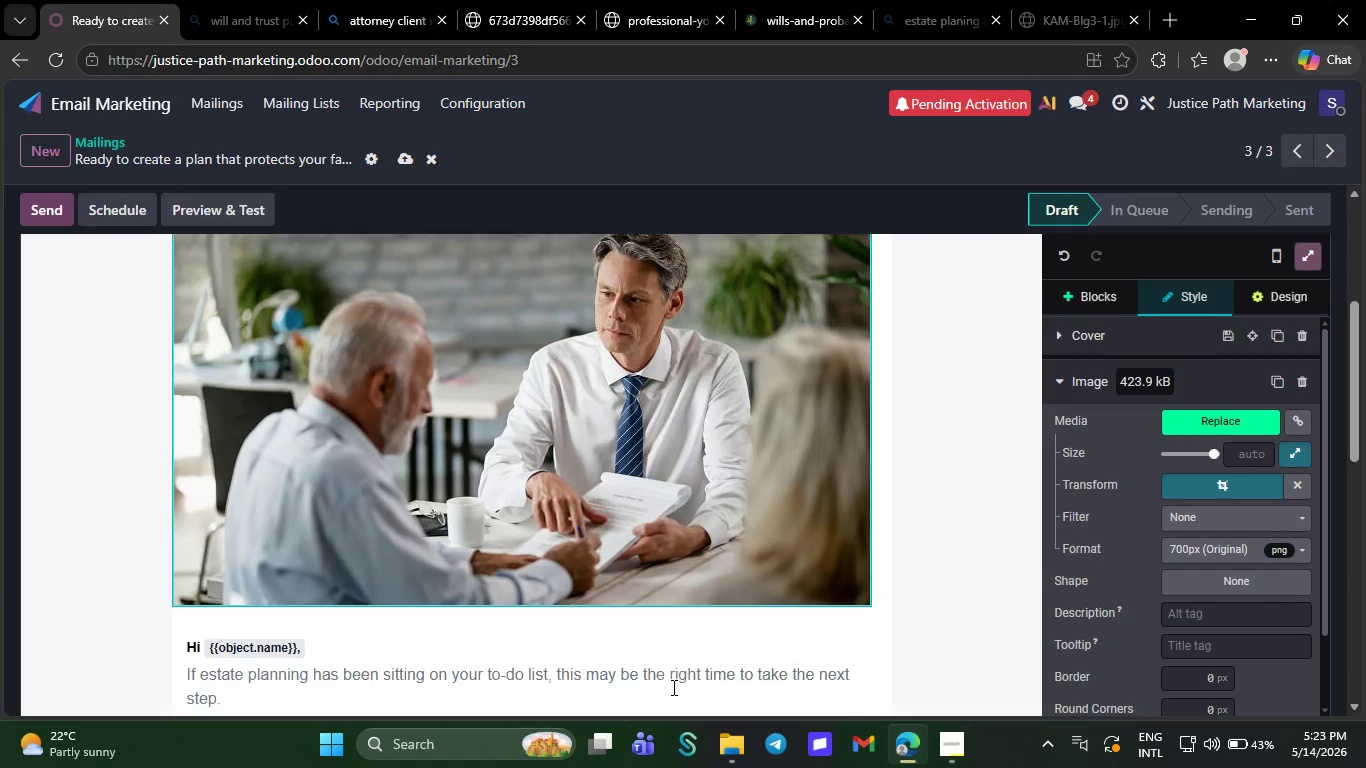 
left_click([395, 158])
 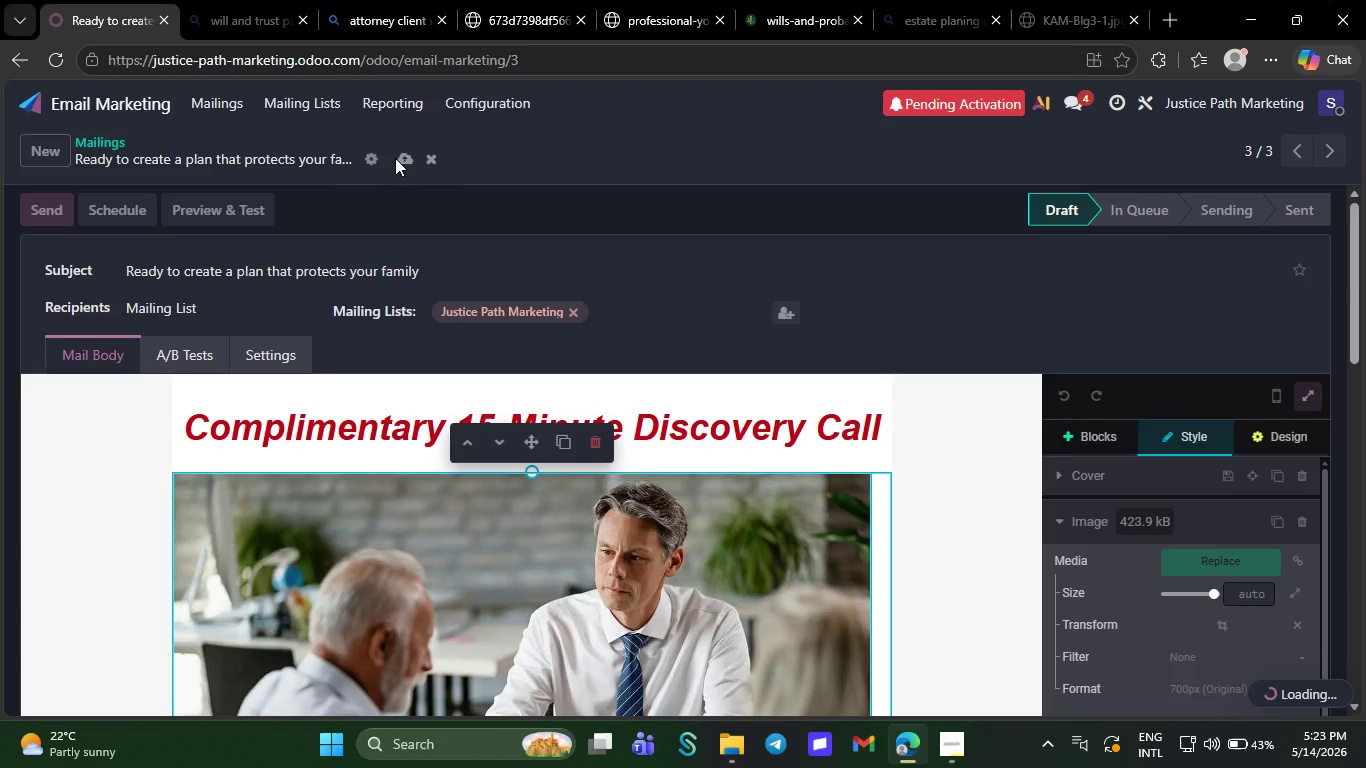 
wait(9.91)
 